 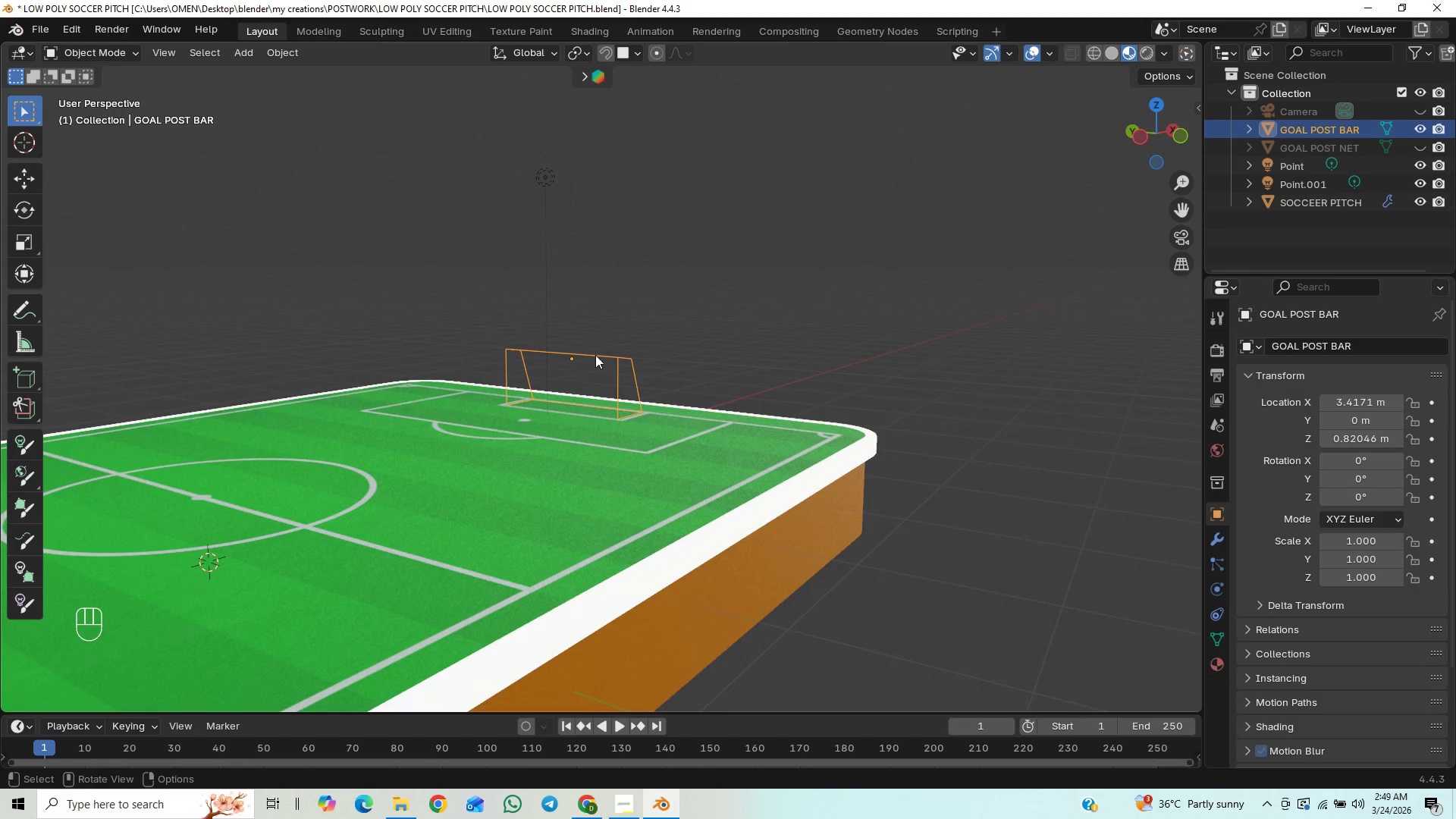 
scroll: coordinate [573, 409], scroll_direction: down, amount: 18.0
 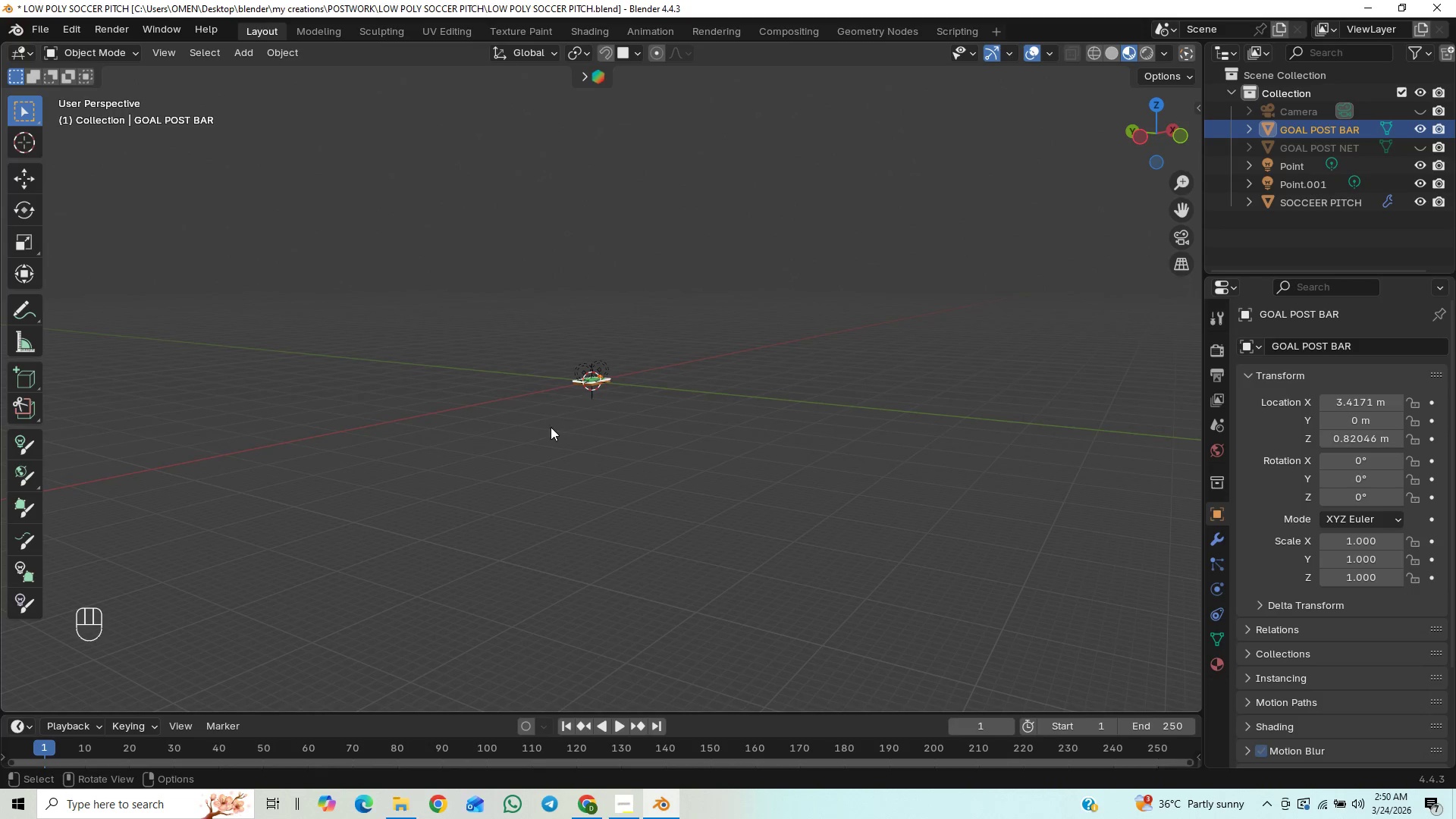 
scroll: coordinate [566, 336], scroll_direction: up, amount: 13.0
 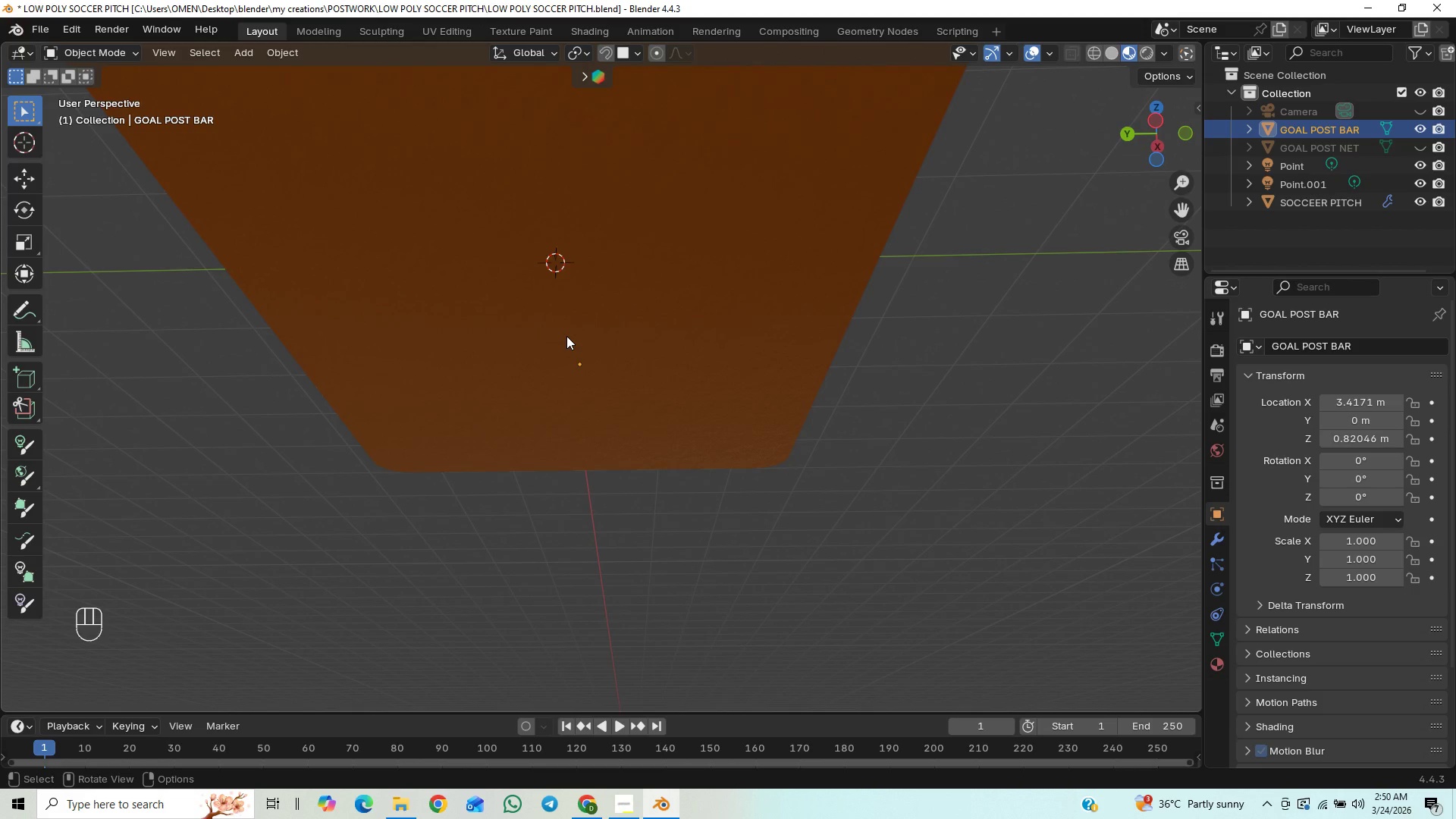 
scroll: coordinate [563, 337], scroll_direction: down, amount: 5.0
 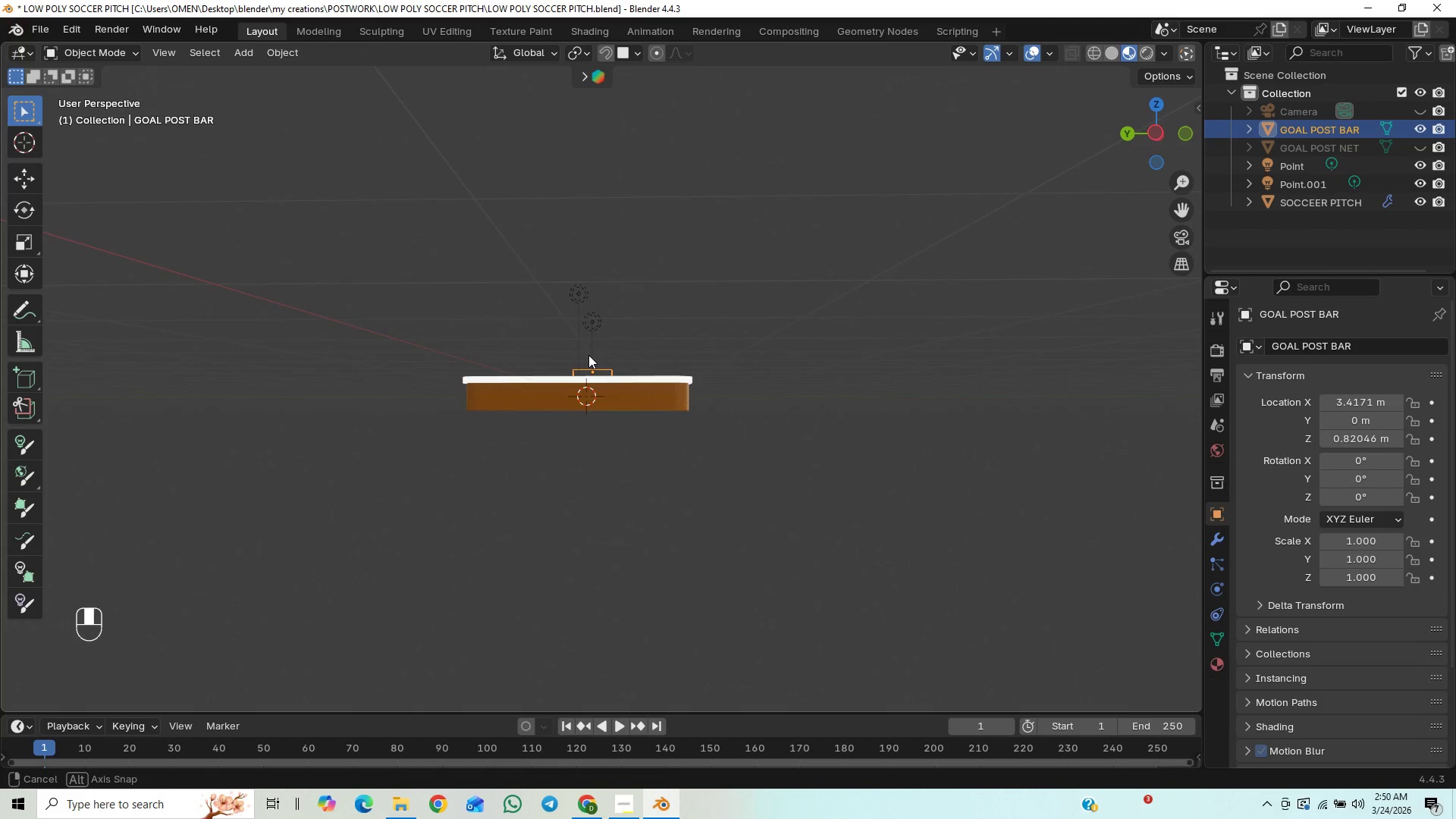 
scroll: coordinate [579, 403], scroll_direction: up, amount: 4.0
 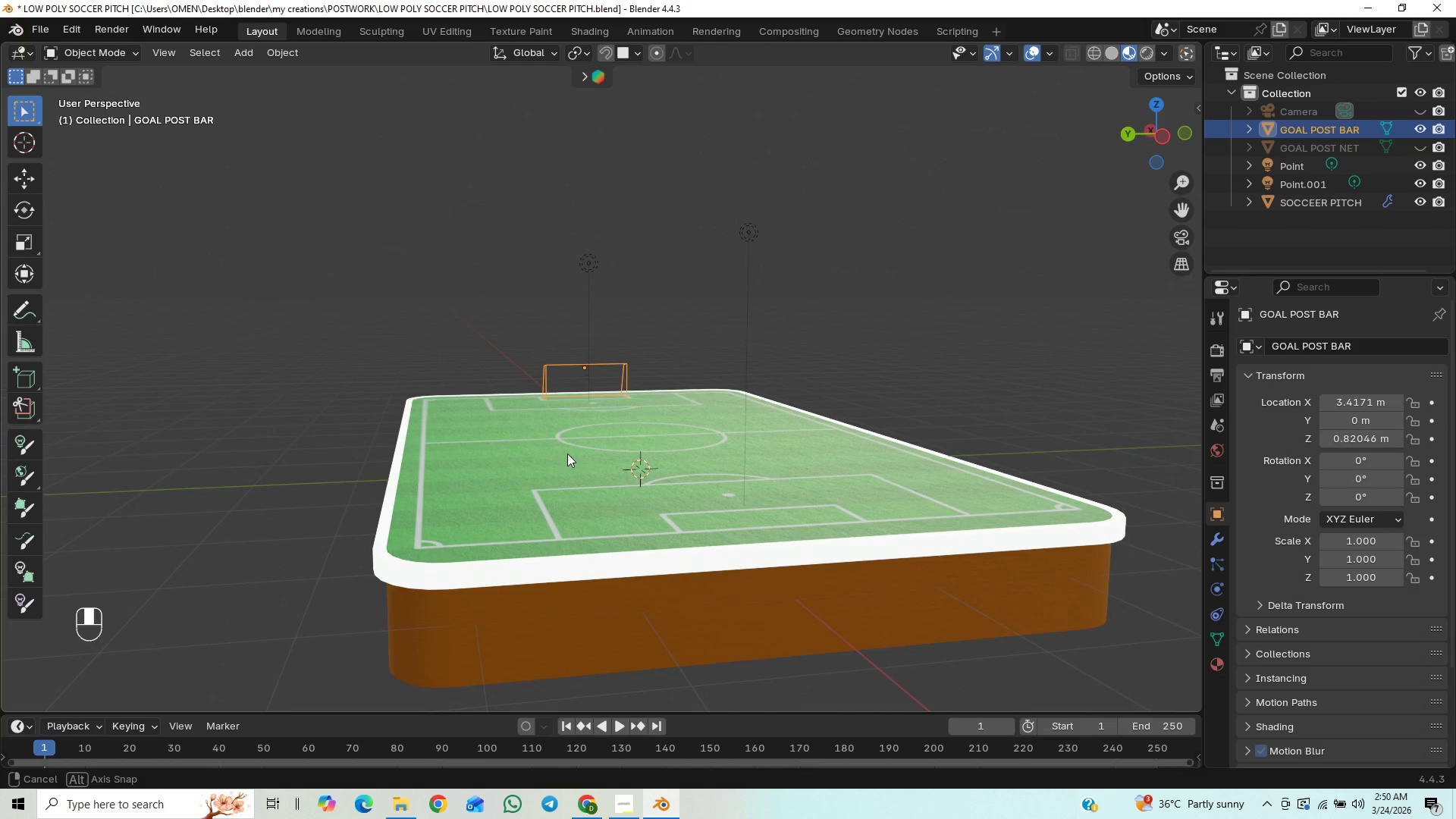 
wait(6.08)
 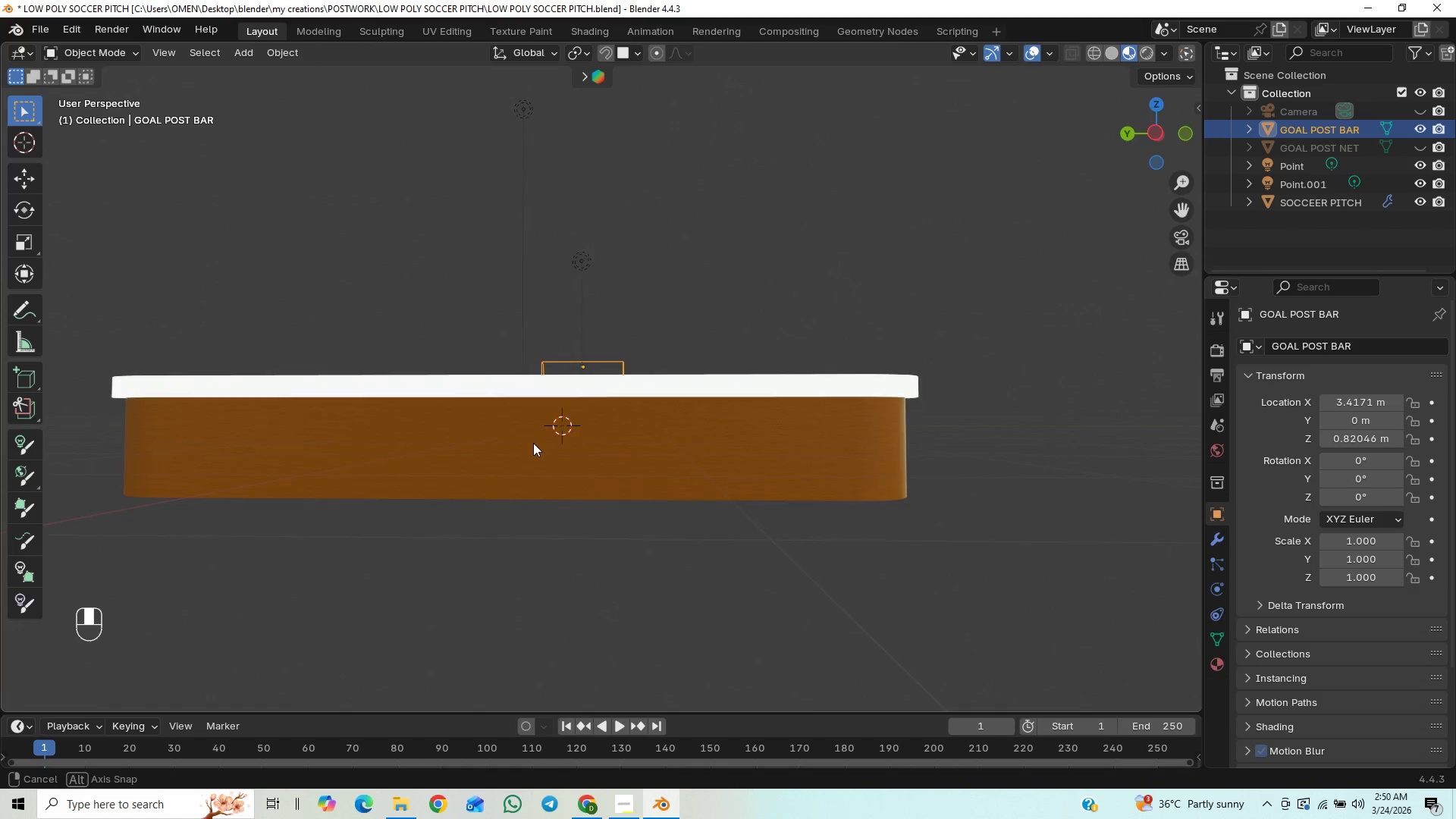 
scroll: coordinate [567, 453], scroll_direction: down, amount: 2.0
 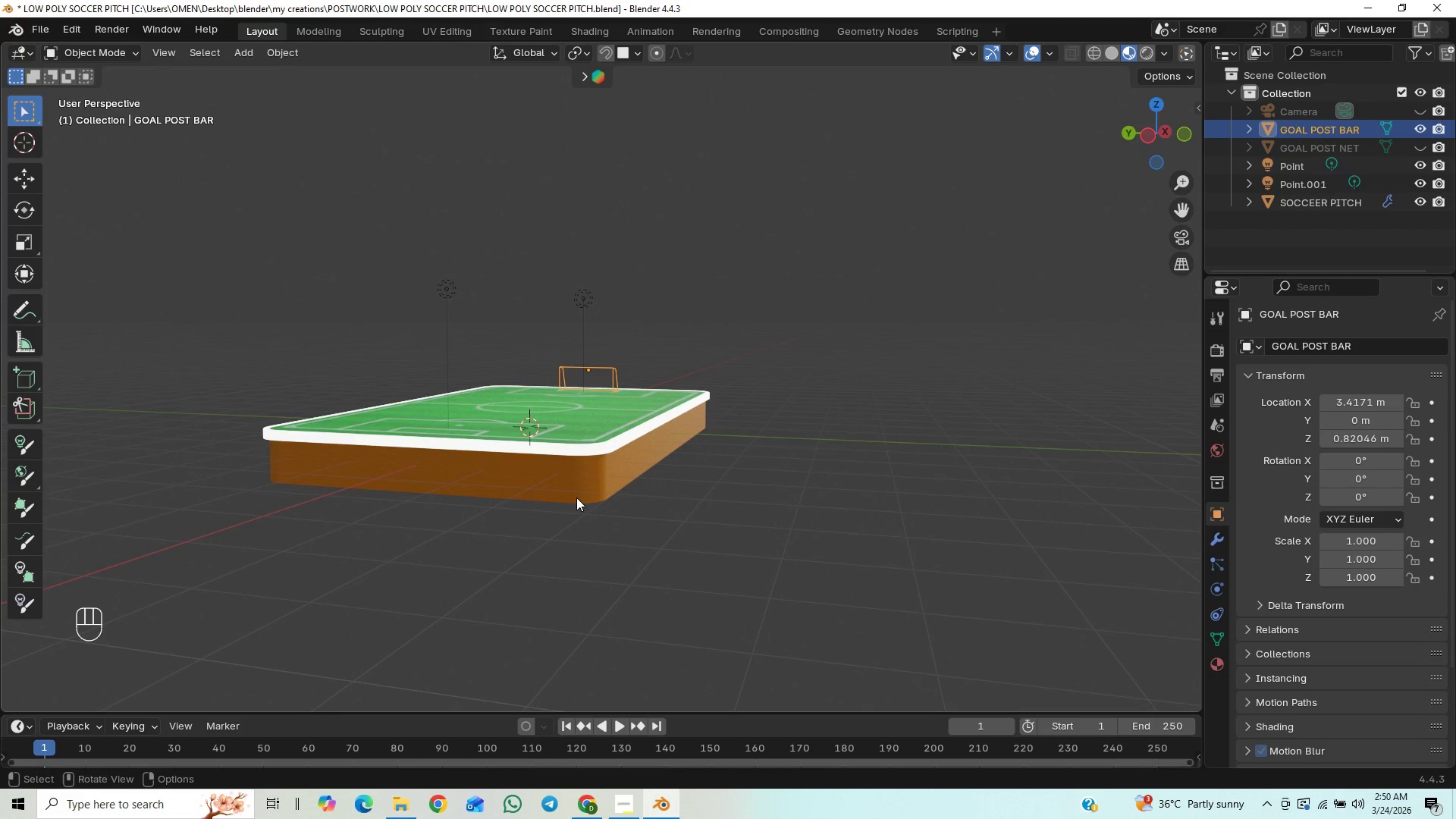 
wait(10.35)
 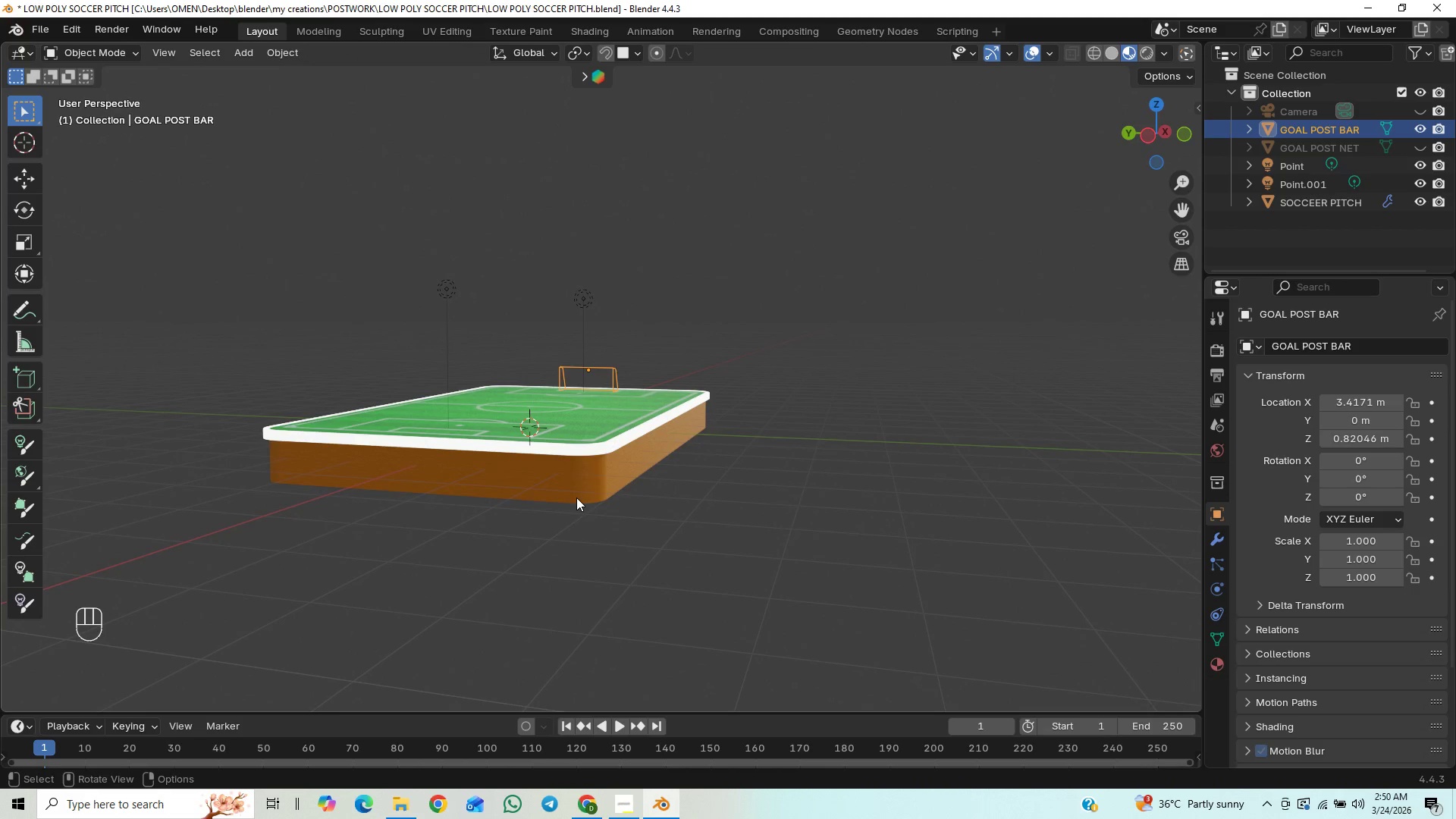 
left_click([710, 268])
 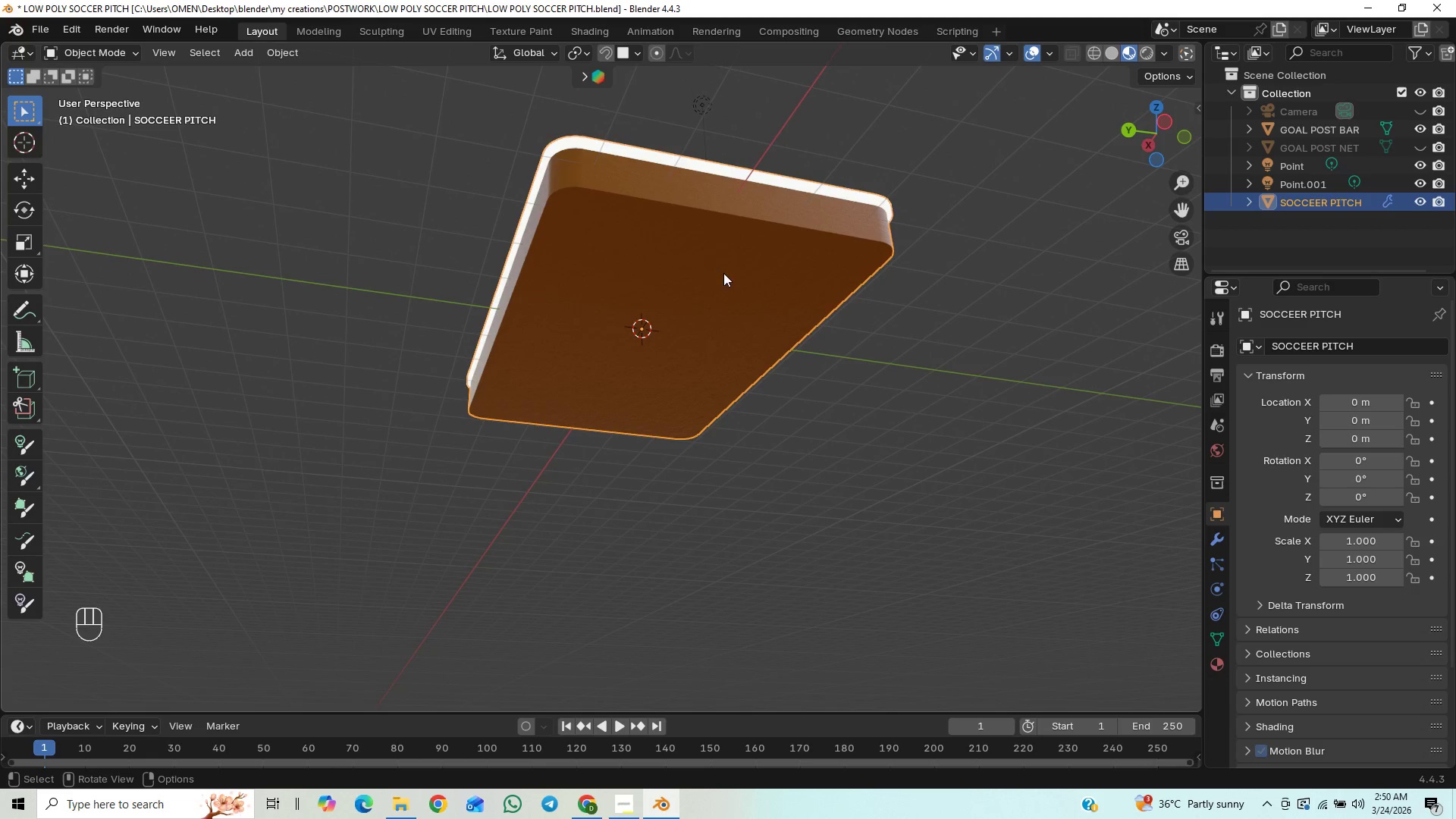 
key(Tab)
 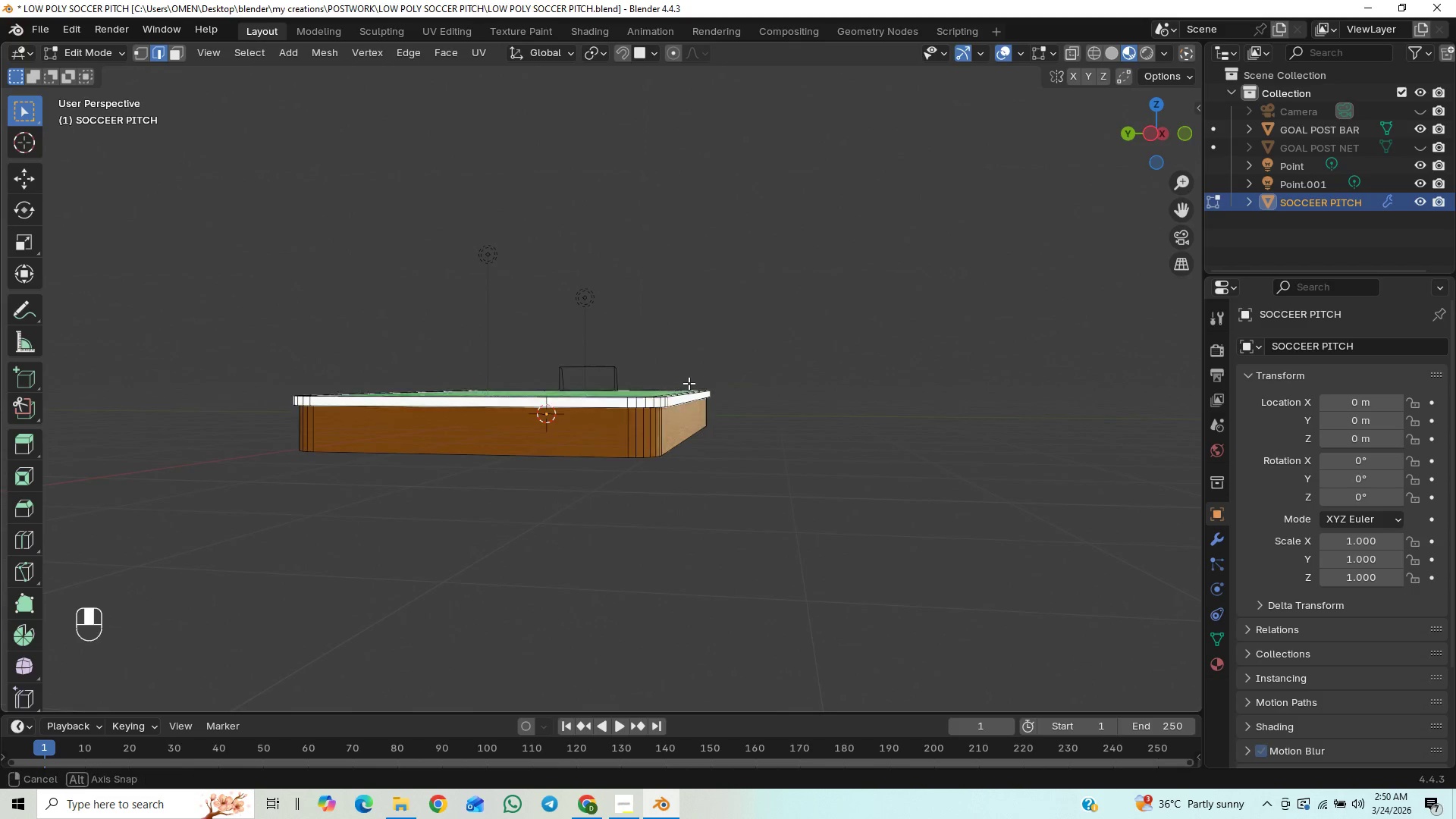 
wait(5.17)
 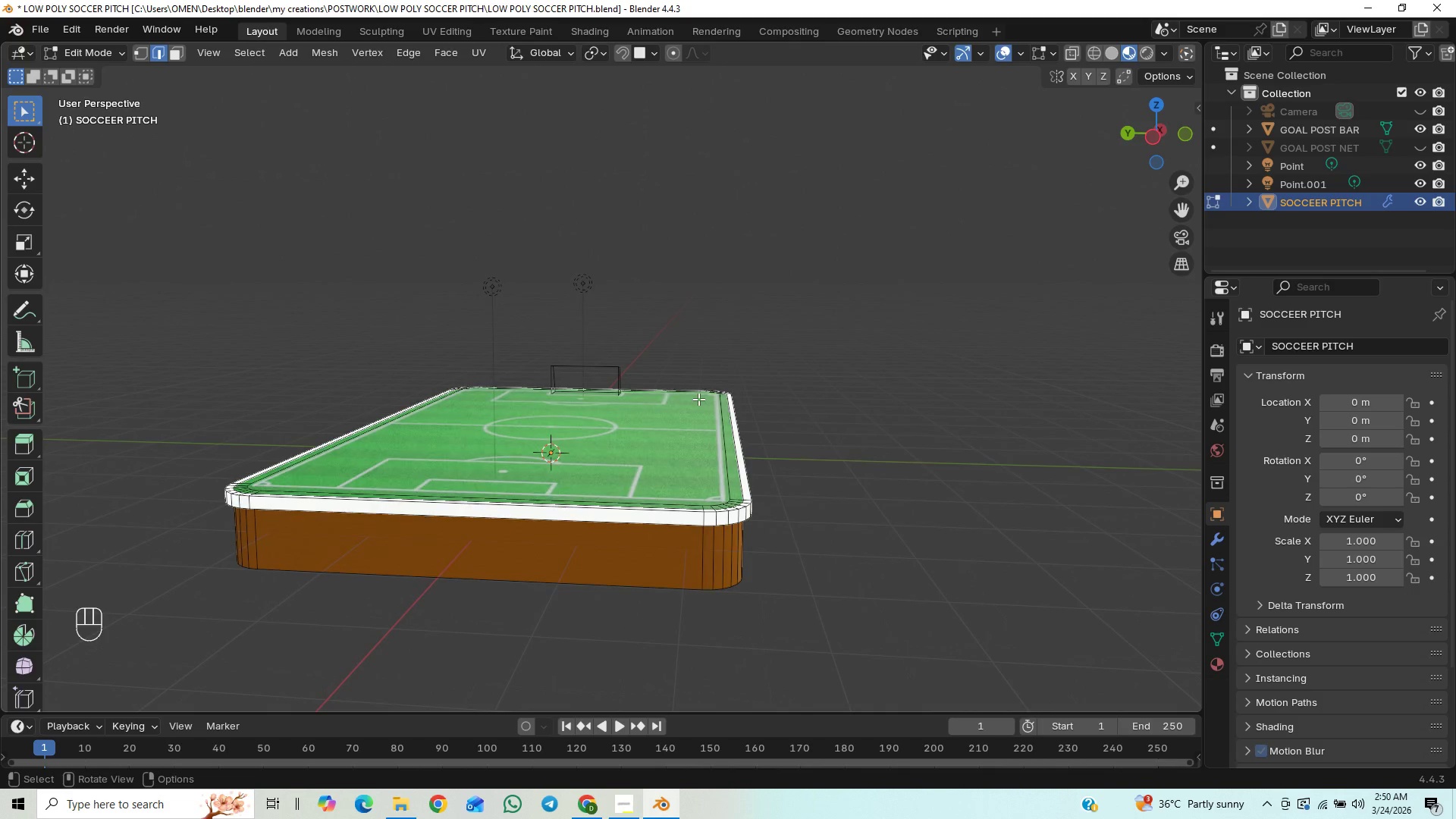 
hold_key(key=ControlLeft, duration=0.7)
 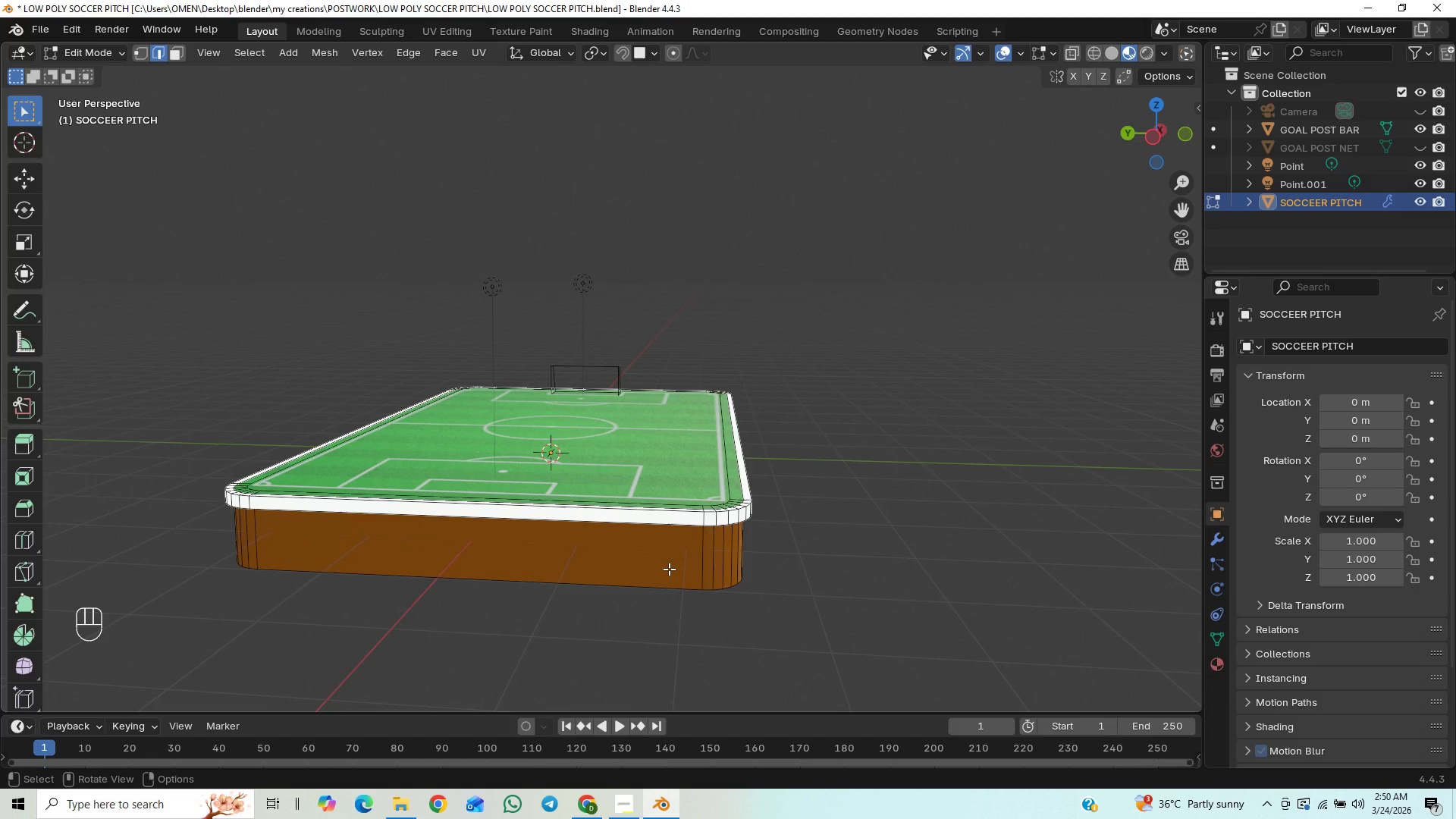 
scroll: coordinate [669, 569], scroll_direction: up, amount: 2.0
 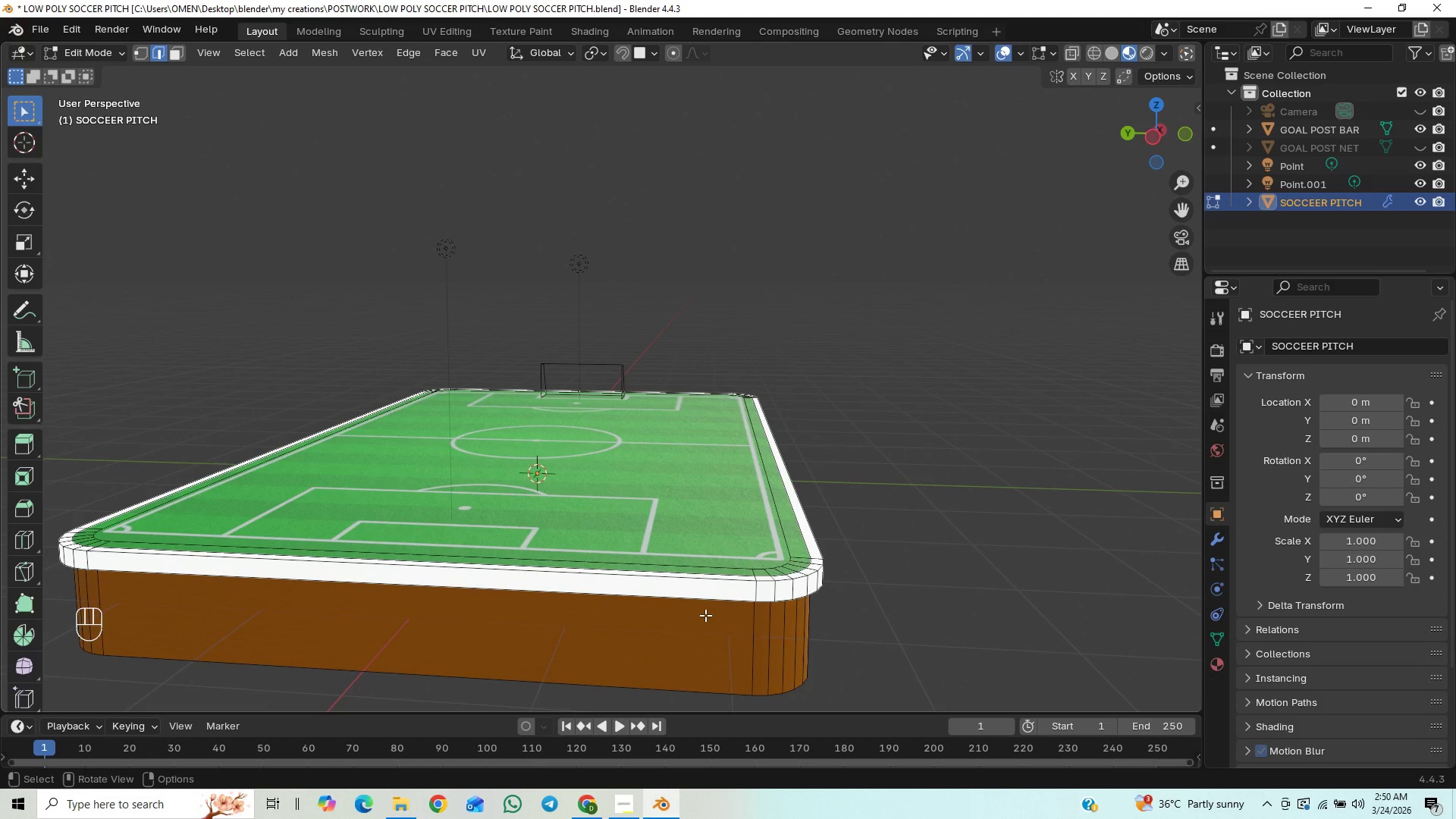 
left_click([720, 580])
 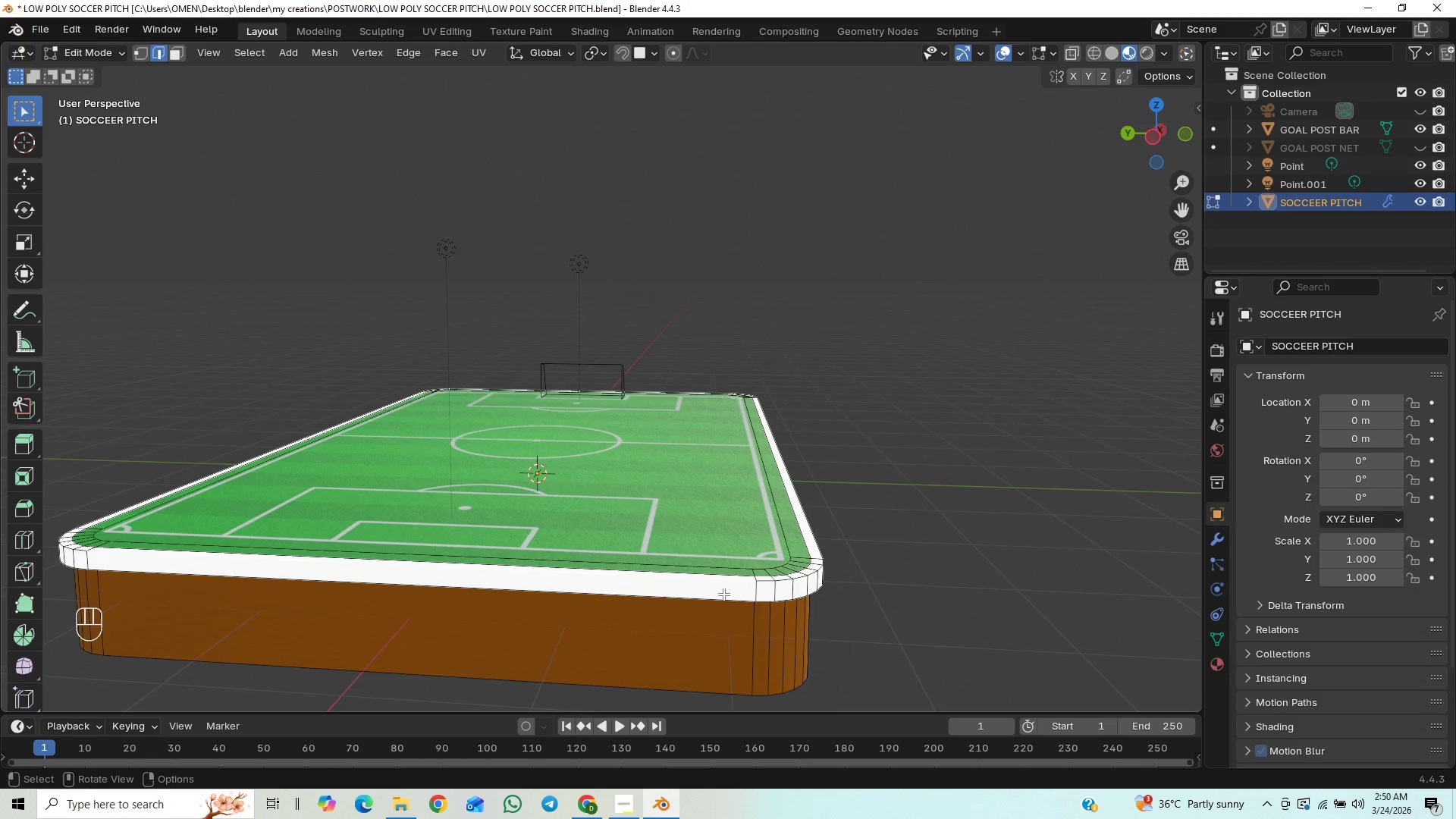 
key(2)
 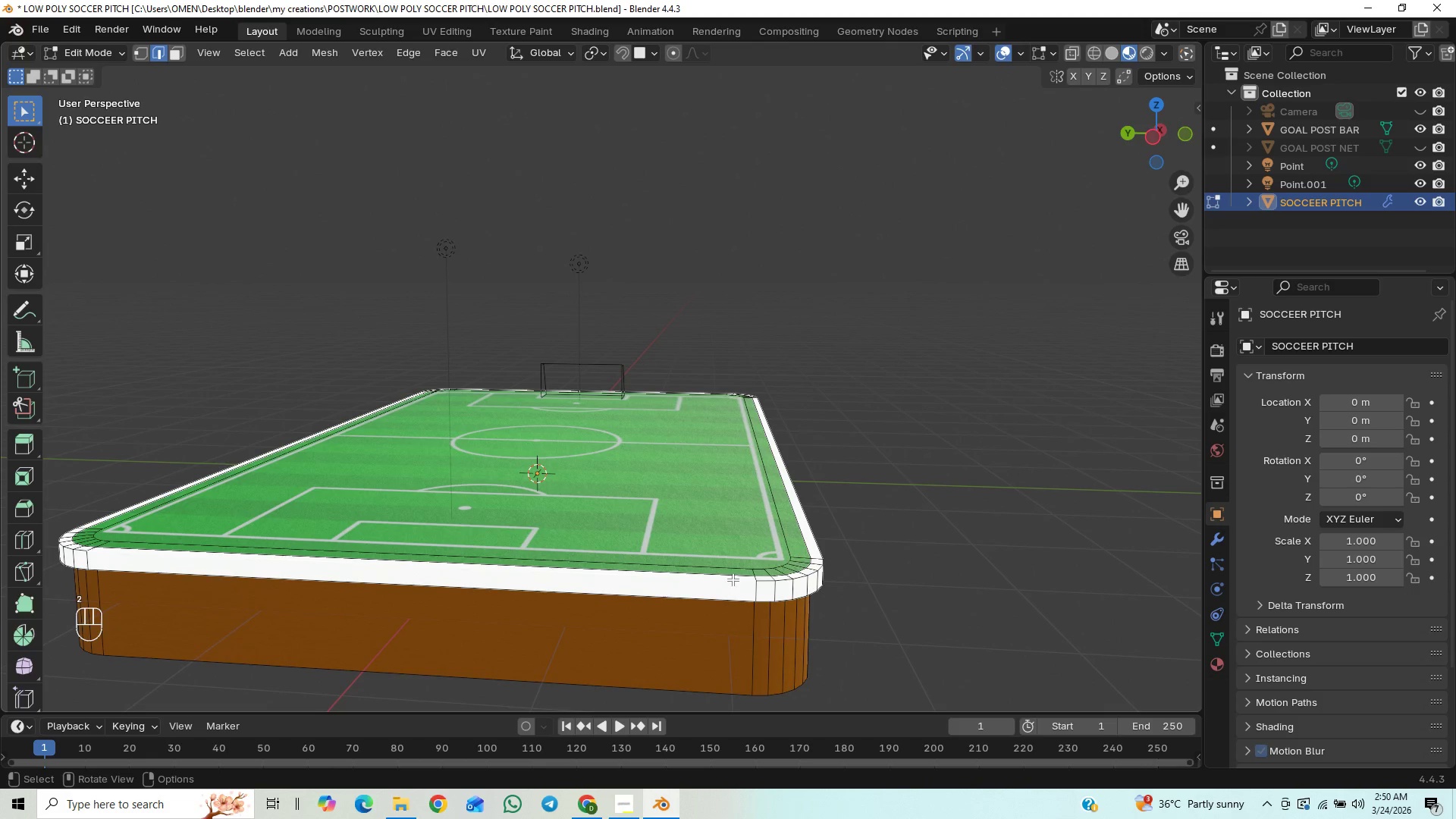 
left_click([734, 578])
 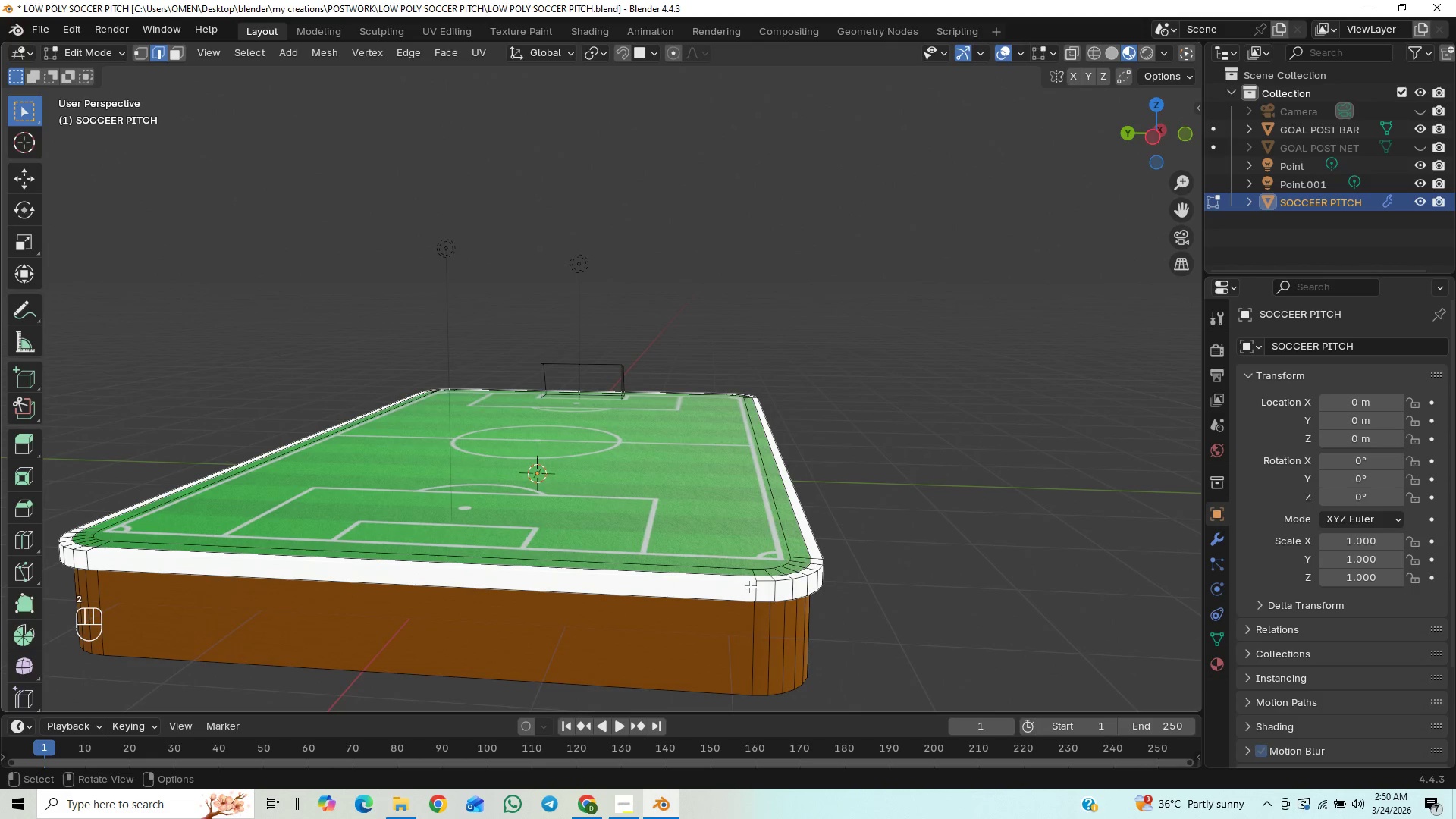 
left_click([758, 582])
 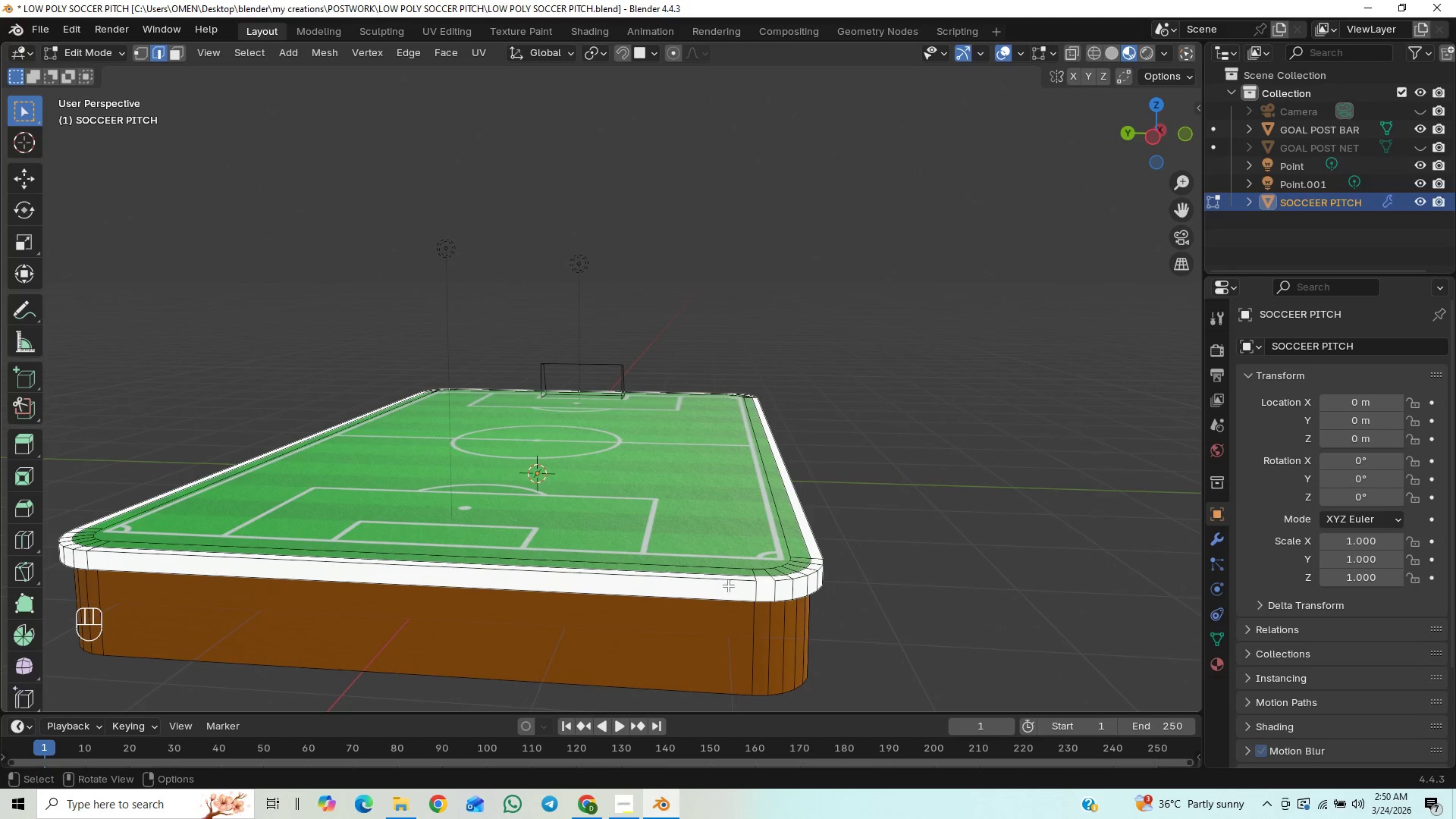 
left_click([728, 577])
 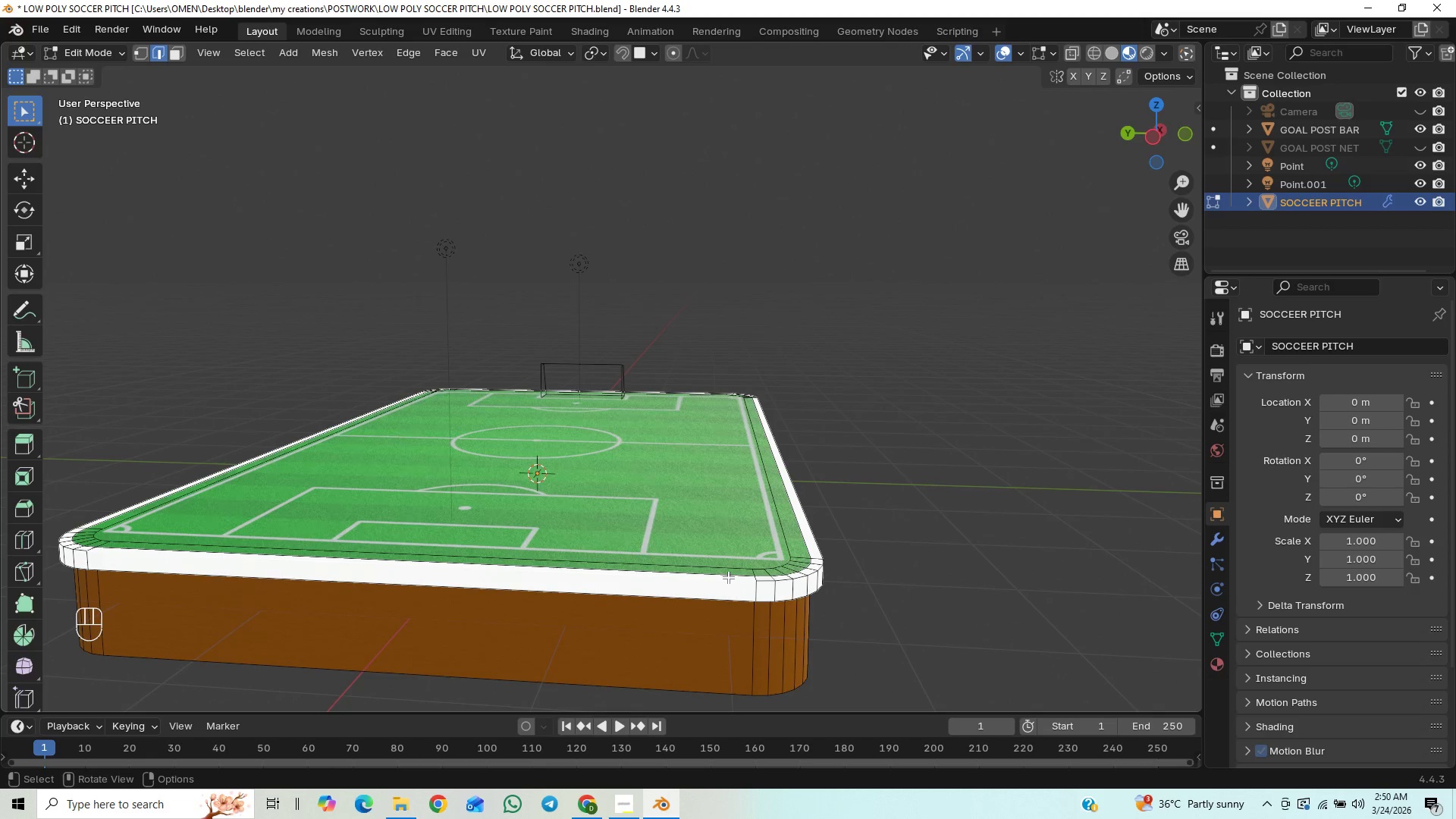 
hold_key(key=AltLeft, duration=1.5)
left_click([728, 579])
 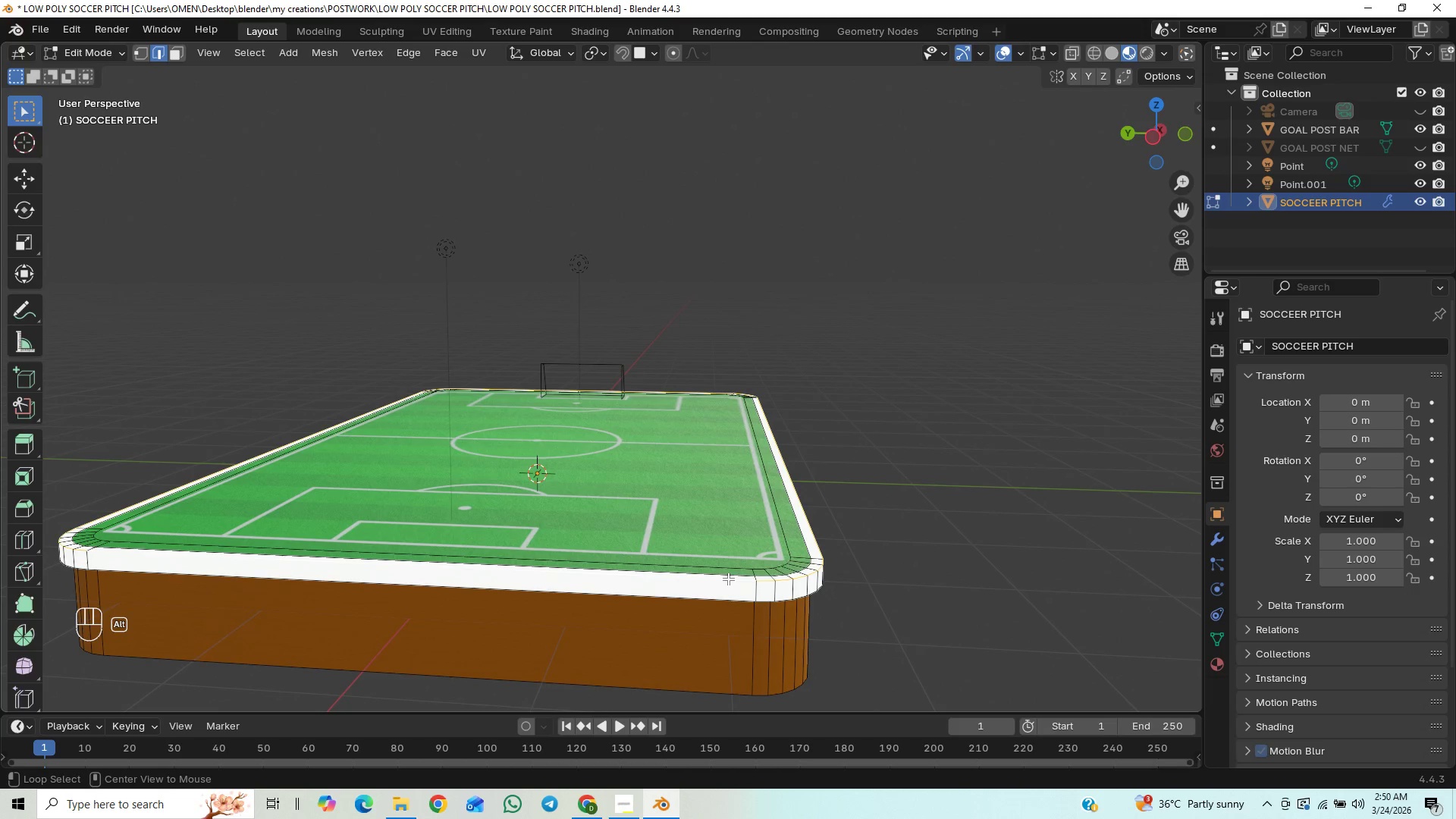 
hold_key(key=AltLeft, duration=1.52)
 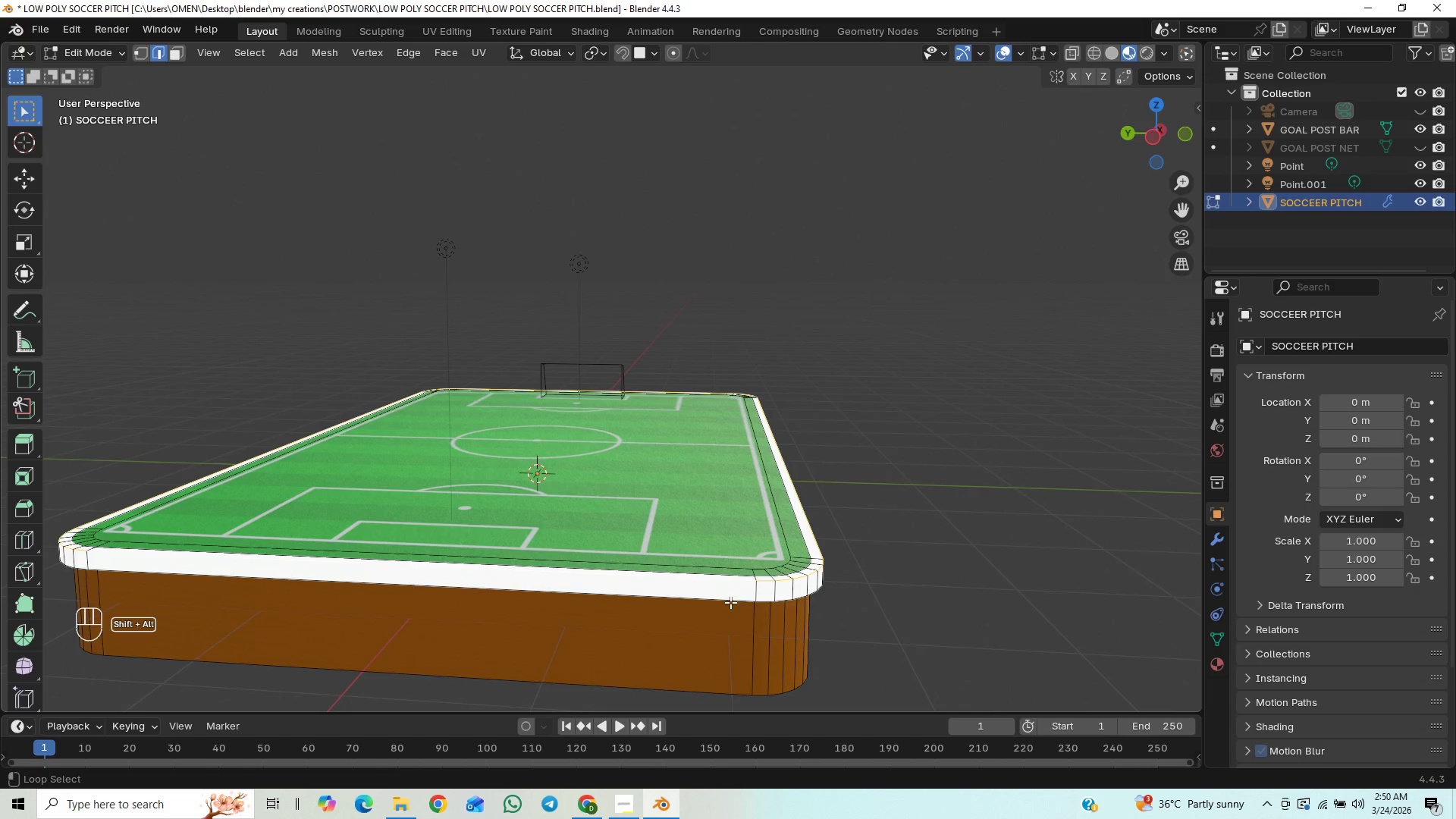 
hold_key(key=ShiftLeft, duration=2.53)
hold_key(key=AltLeft, duration=1.51)
left_click([730, 599])
 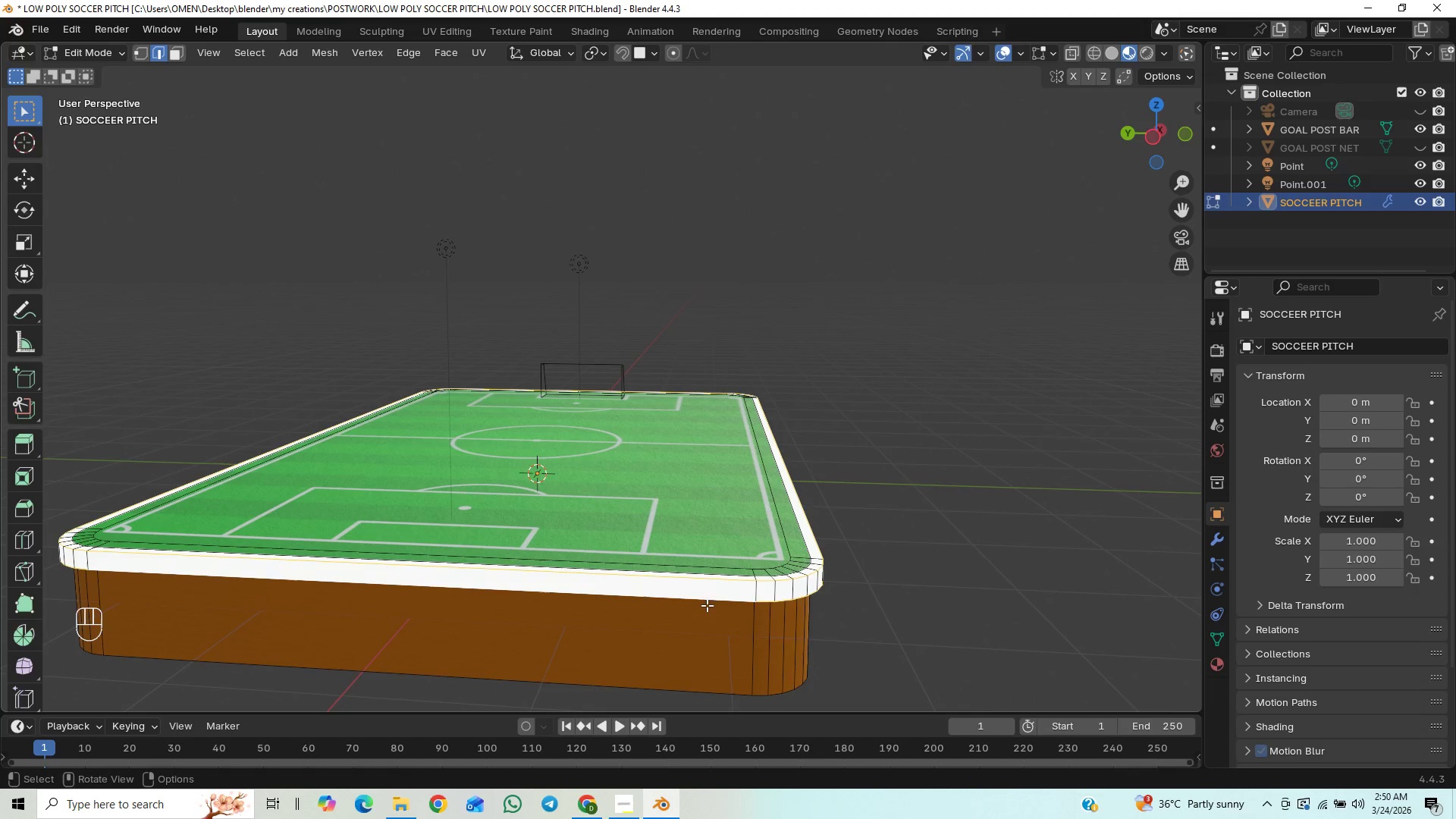 
hold_key(key=ShiftLeft, duration=1.59)
hold_key(key=AltLeft, duration=1.36)
left_click([652, 686])
 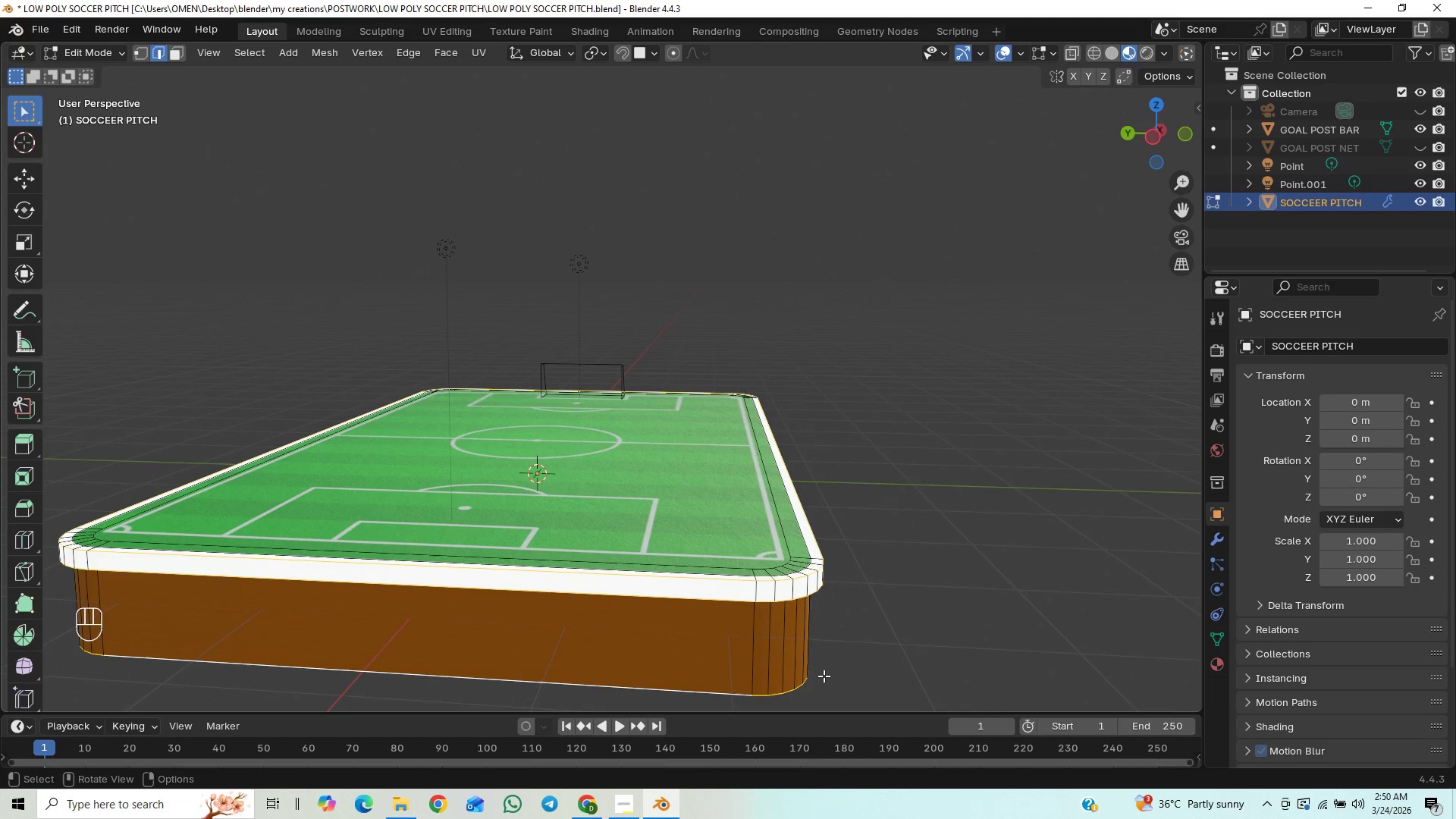 
key(Control+B)
 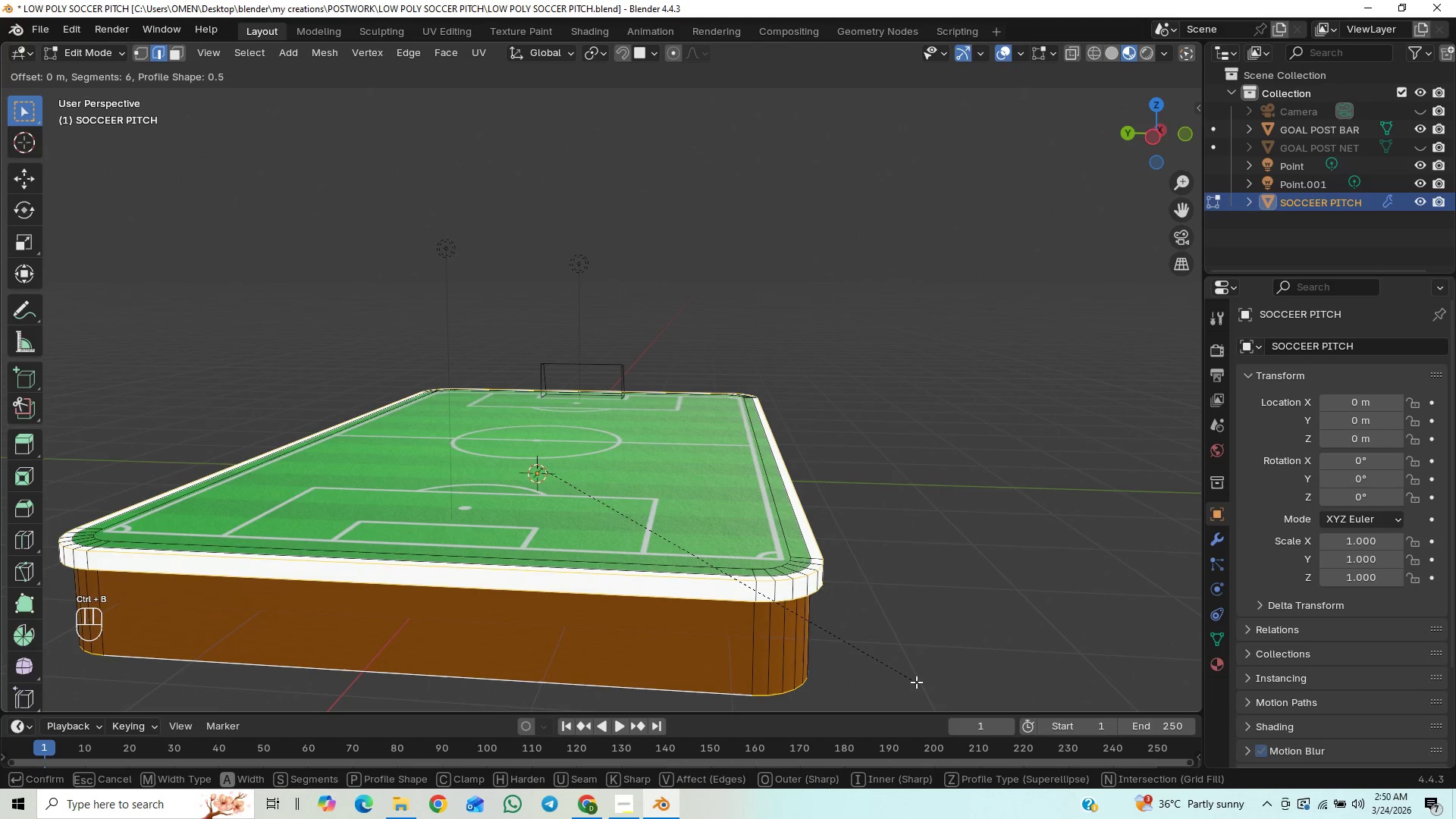 
hold_key(key=ShiftLeft, duration=1.5)
 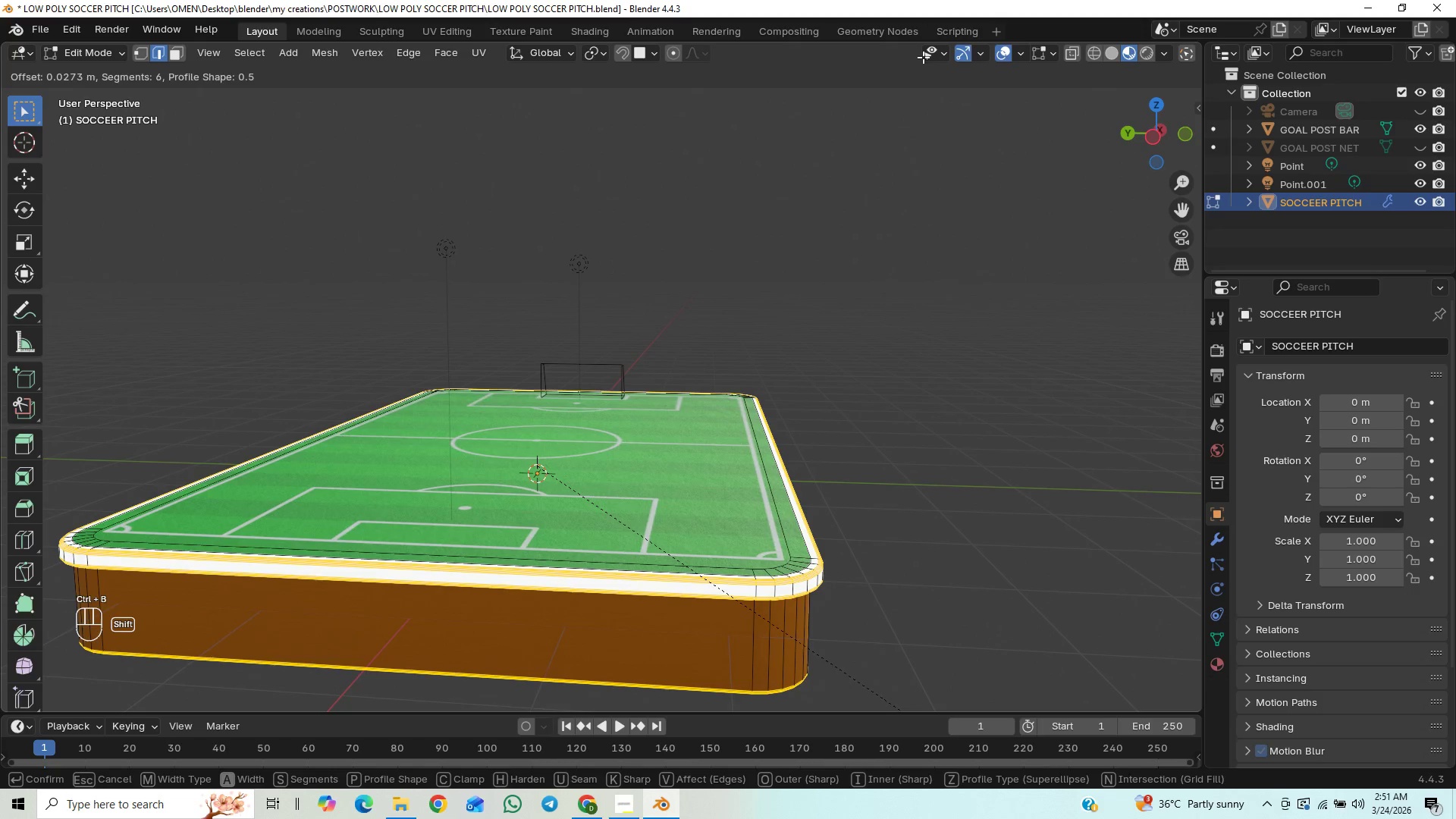 
hold_key(key=ShiftLeft, duration=1.51)
 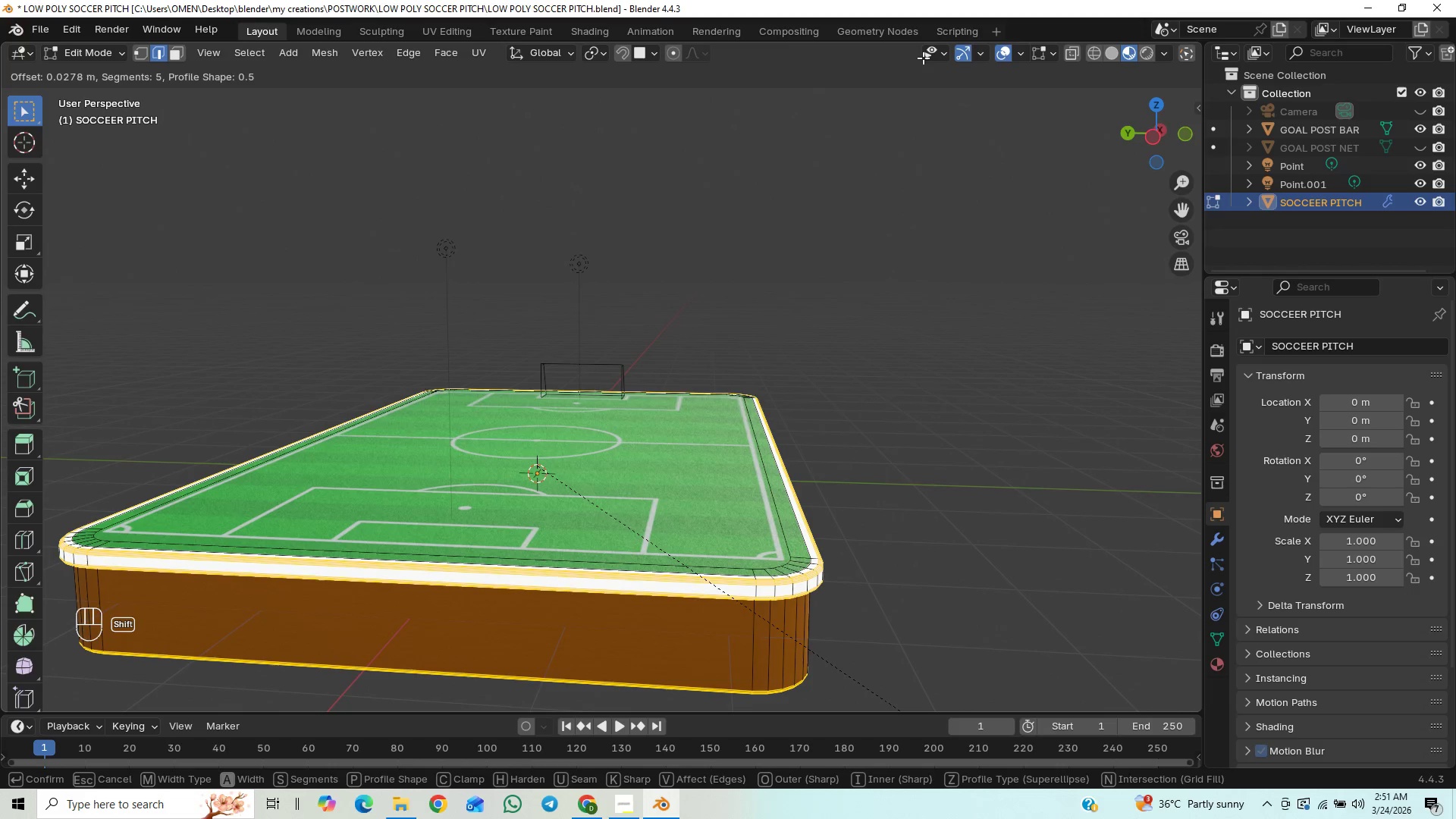 
hold_key(key=ShiftLeft, duration=1.5)
scroll: coordinate [923, 58], scroll_direction: down, amount: 1.0
 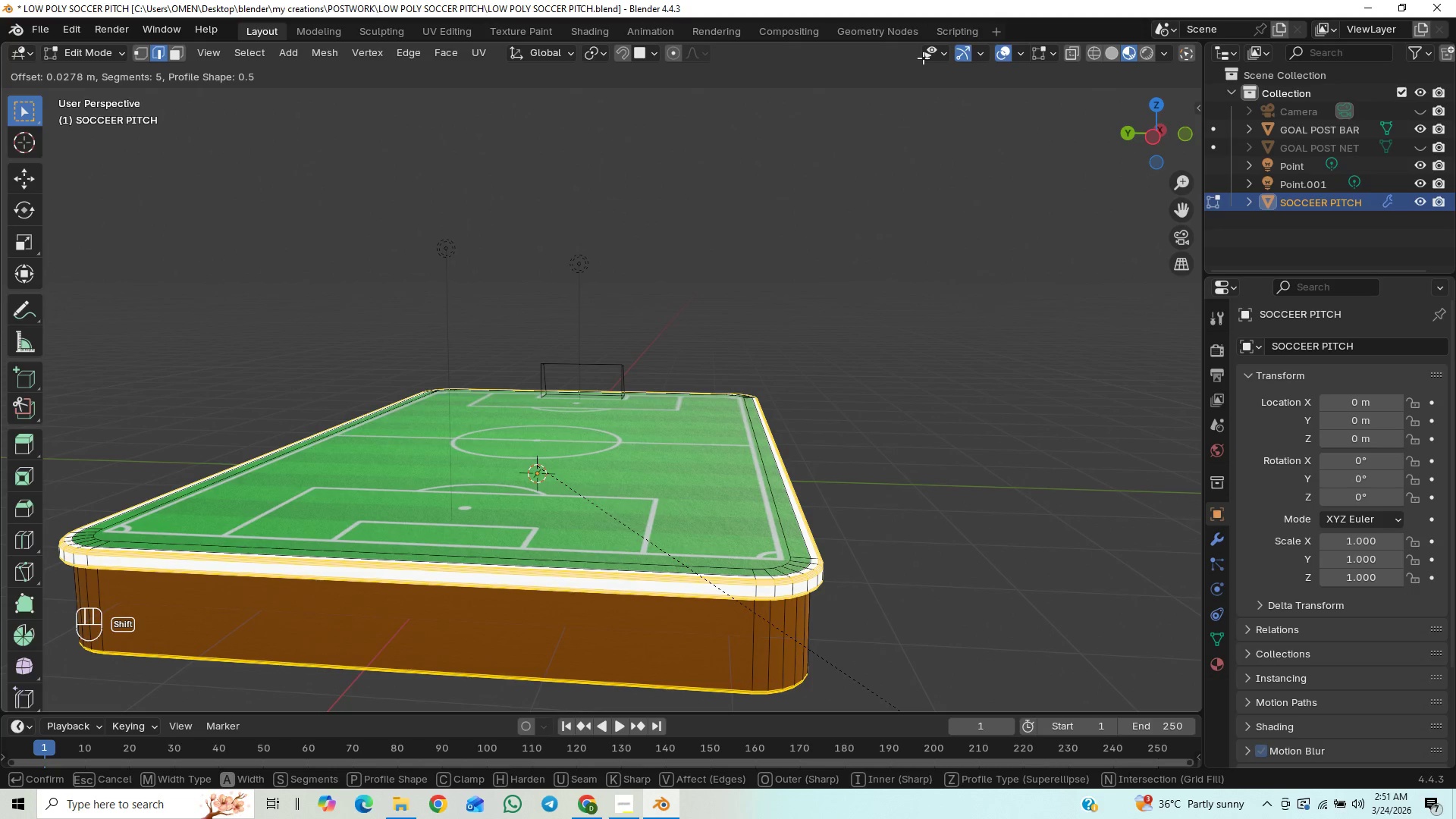 
hold_key(key=ShiftLeft, duration=1.52)
 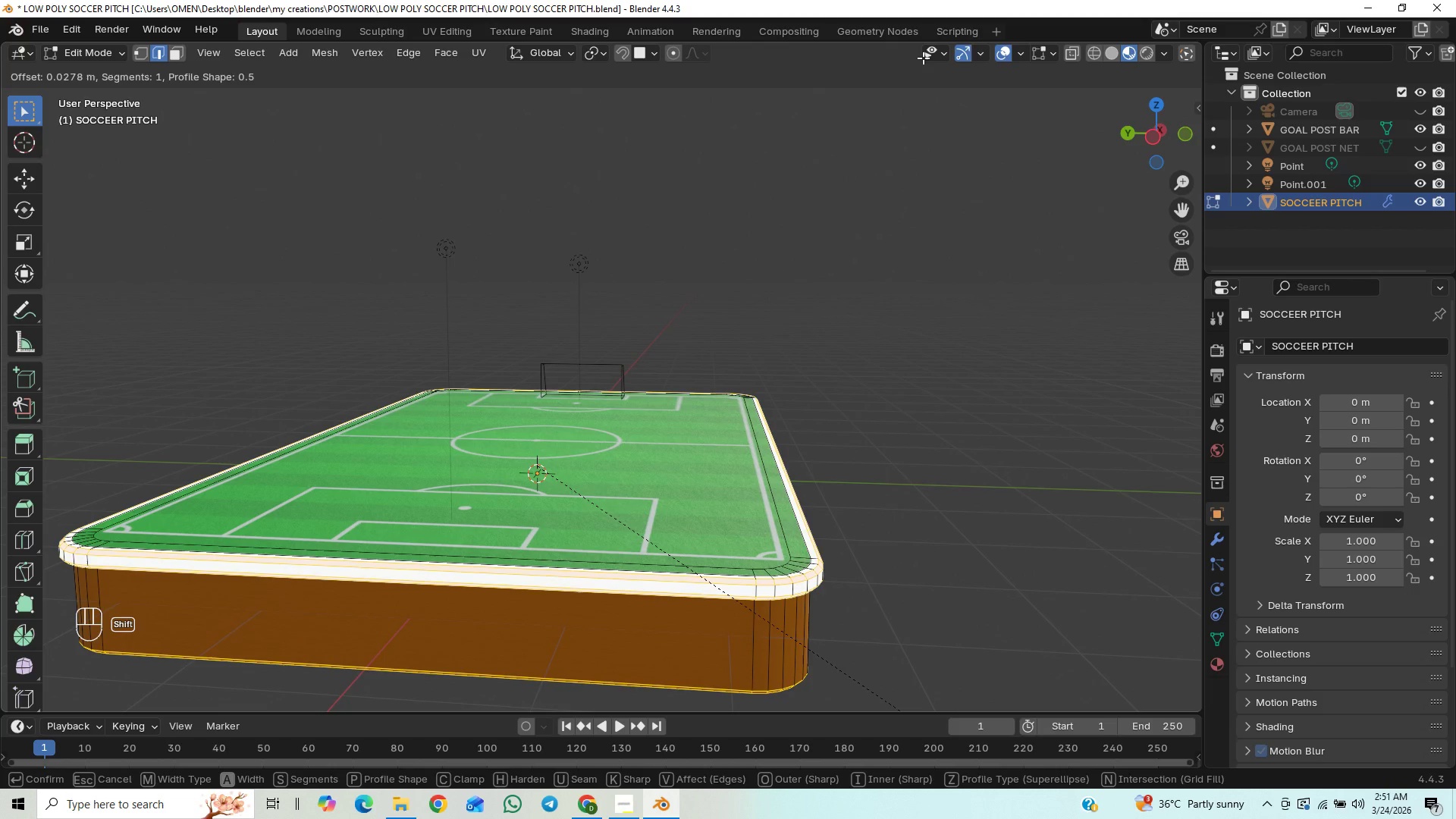 
hold_key(key=ShiftLeft, duration=1.52)
 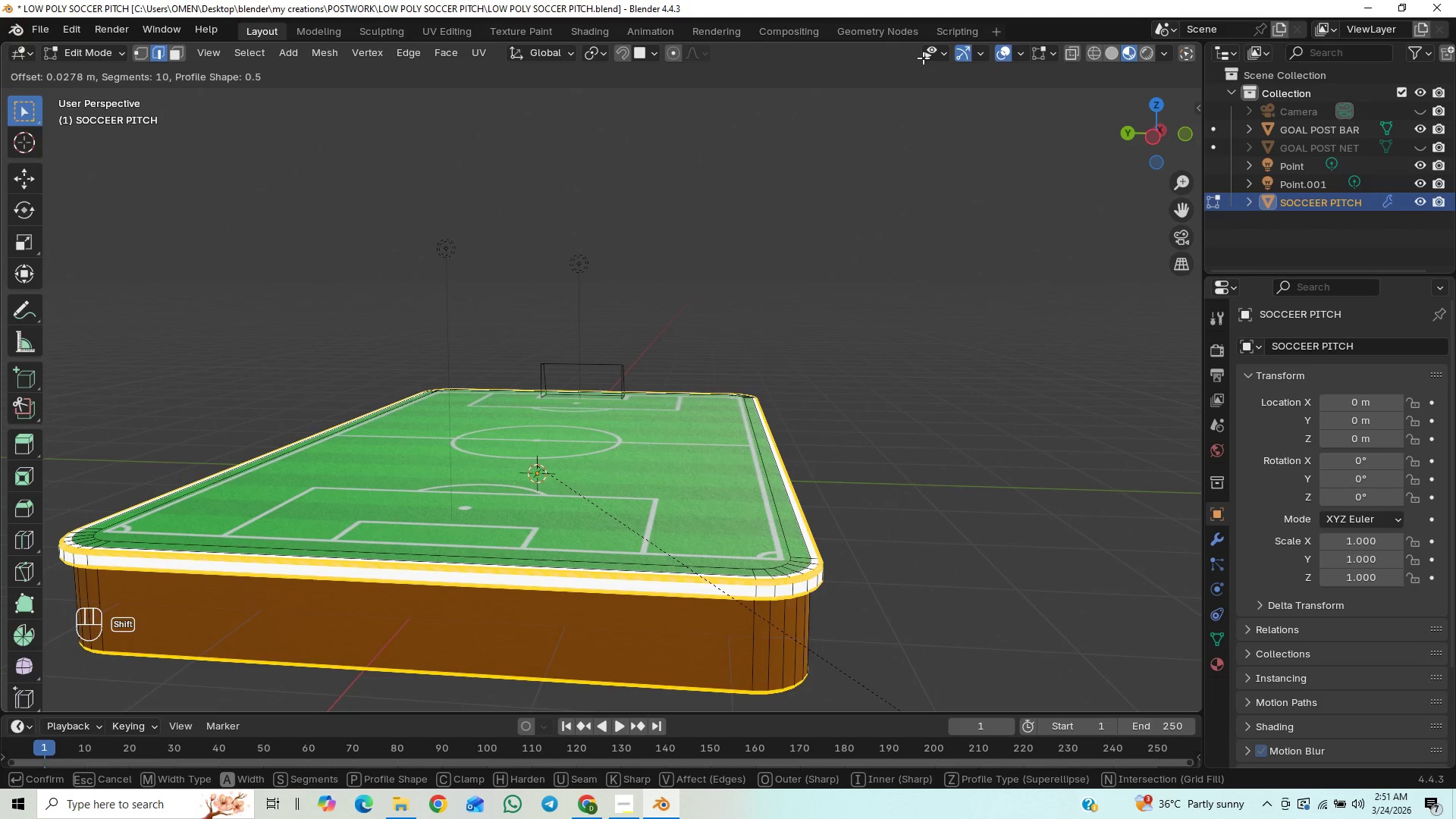 
scroll: coordinate [923, 58], scroll_direction: down, amount: 8.0
 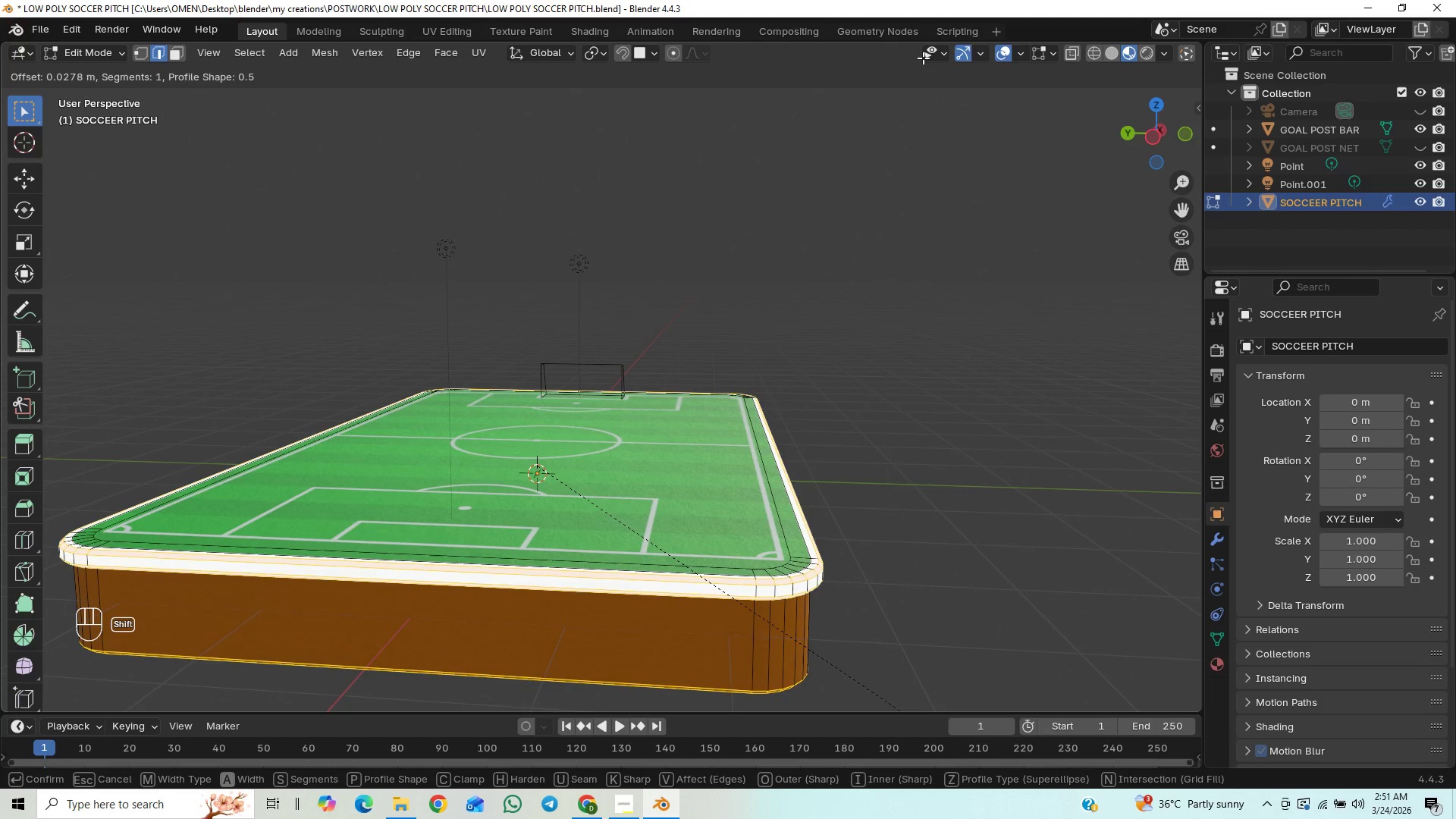 
scroll: coordinate [923, 58], scroll_direction: up, amount: 17.0
 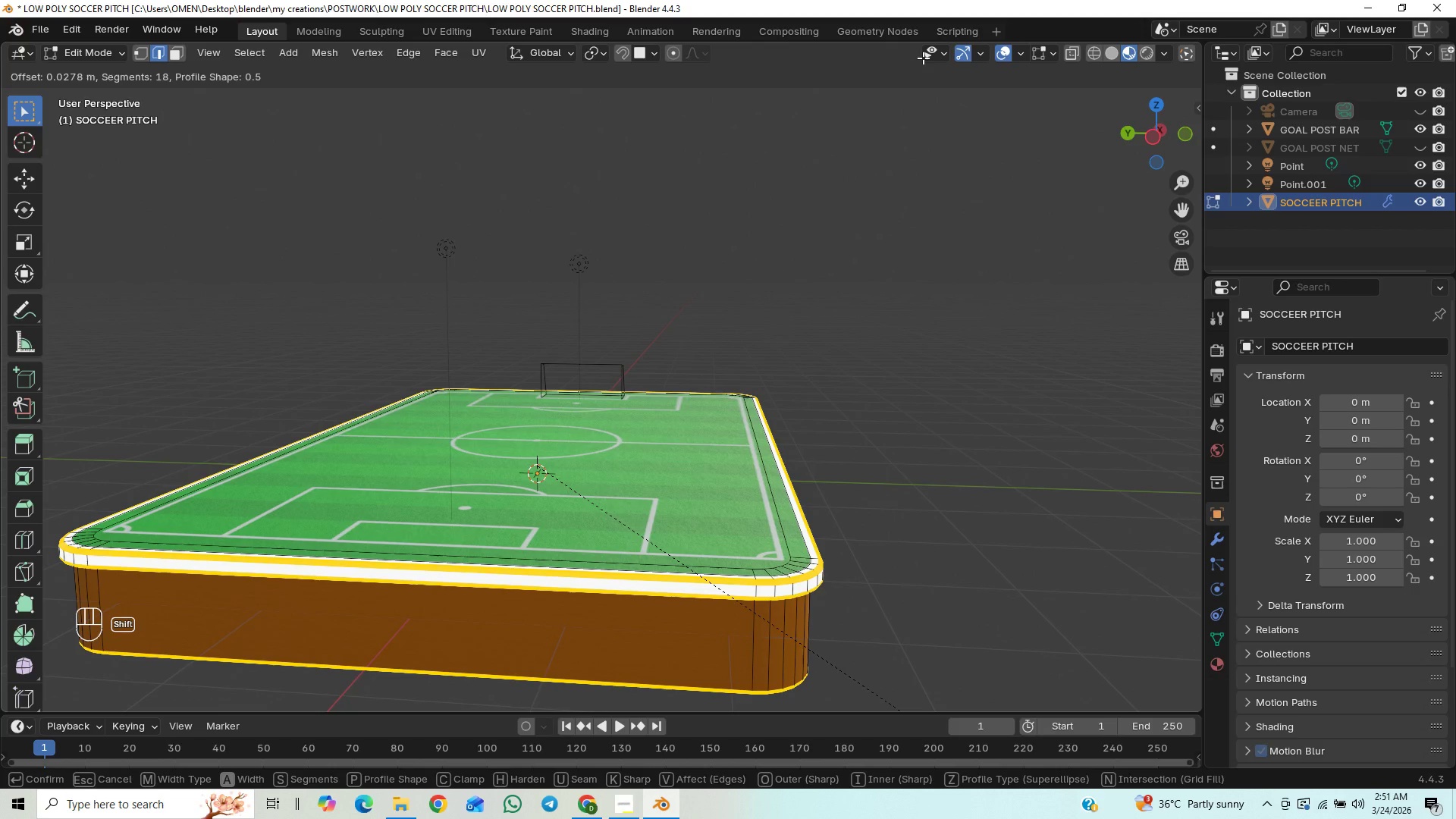 
hold_key(key=ShiftLeft, duration=1.5)
scroll: coordinate [923, 58], scroll_direction: down, amount: 8.0
 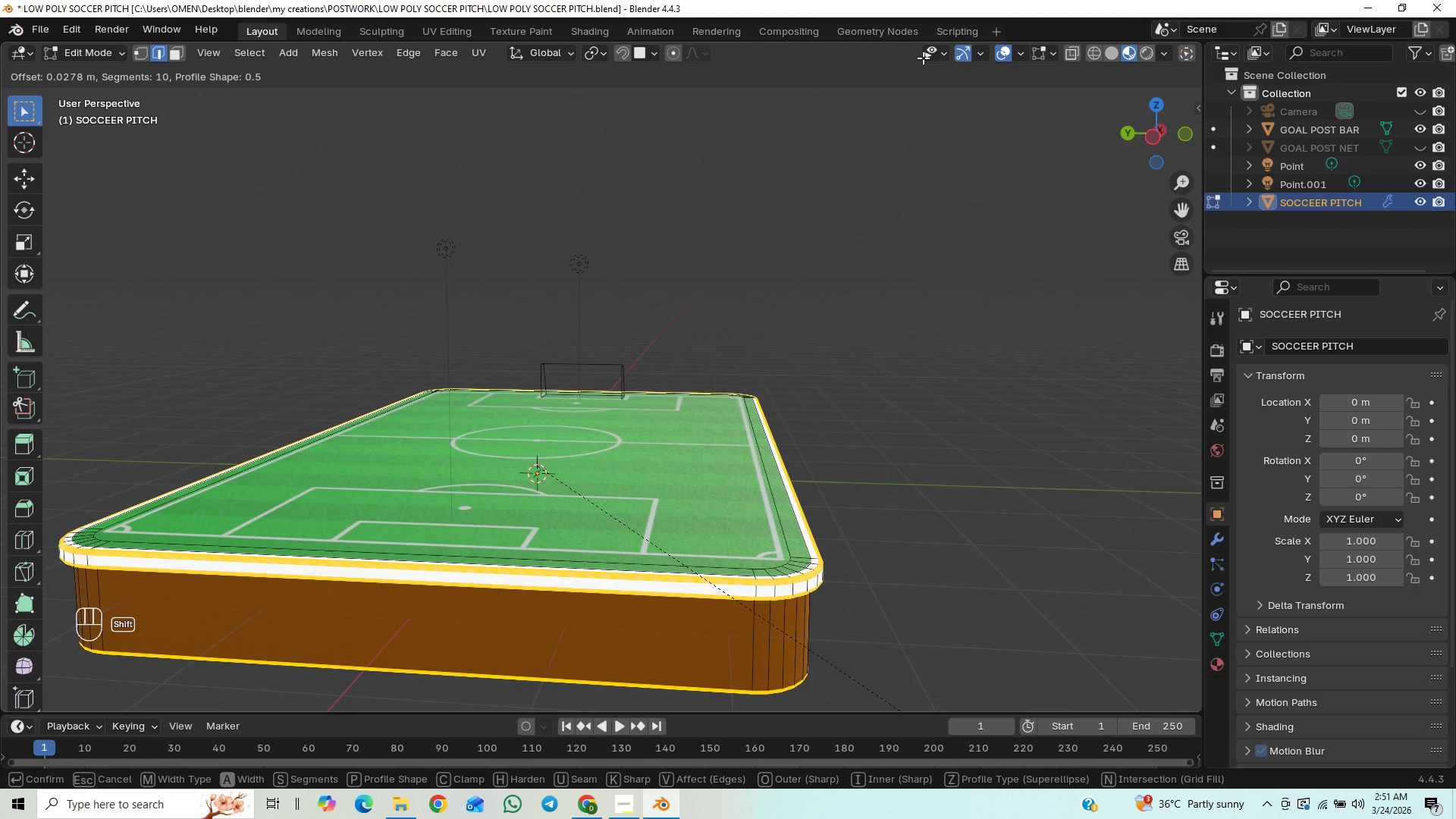 
hold_key(key=ShiftLeft, duration=1.51)
scroll: coordinate [923, 58], scroll_direction: up, amount: 1.0
 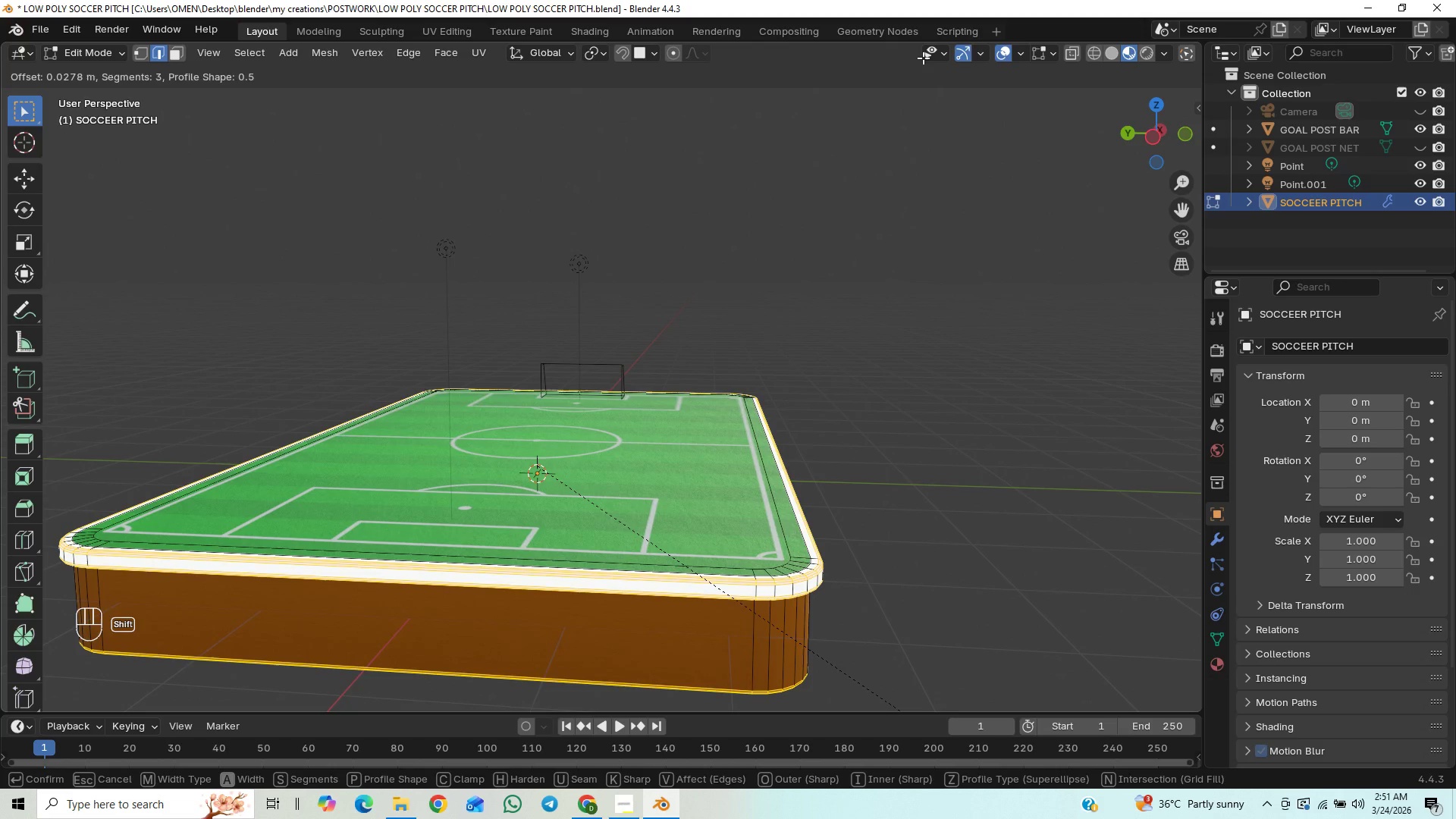 
hold_key(key=ShiftLeft, duration=1.52)
 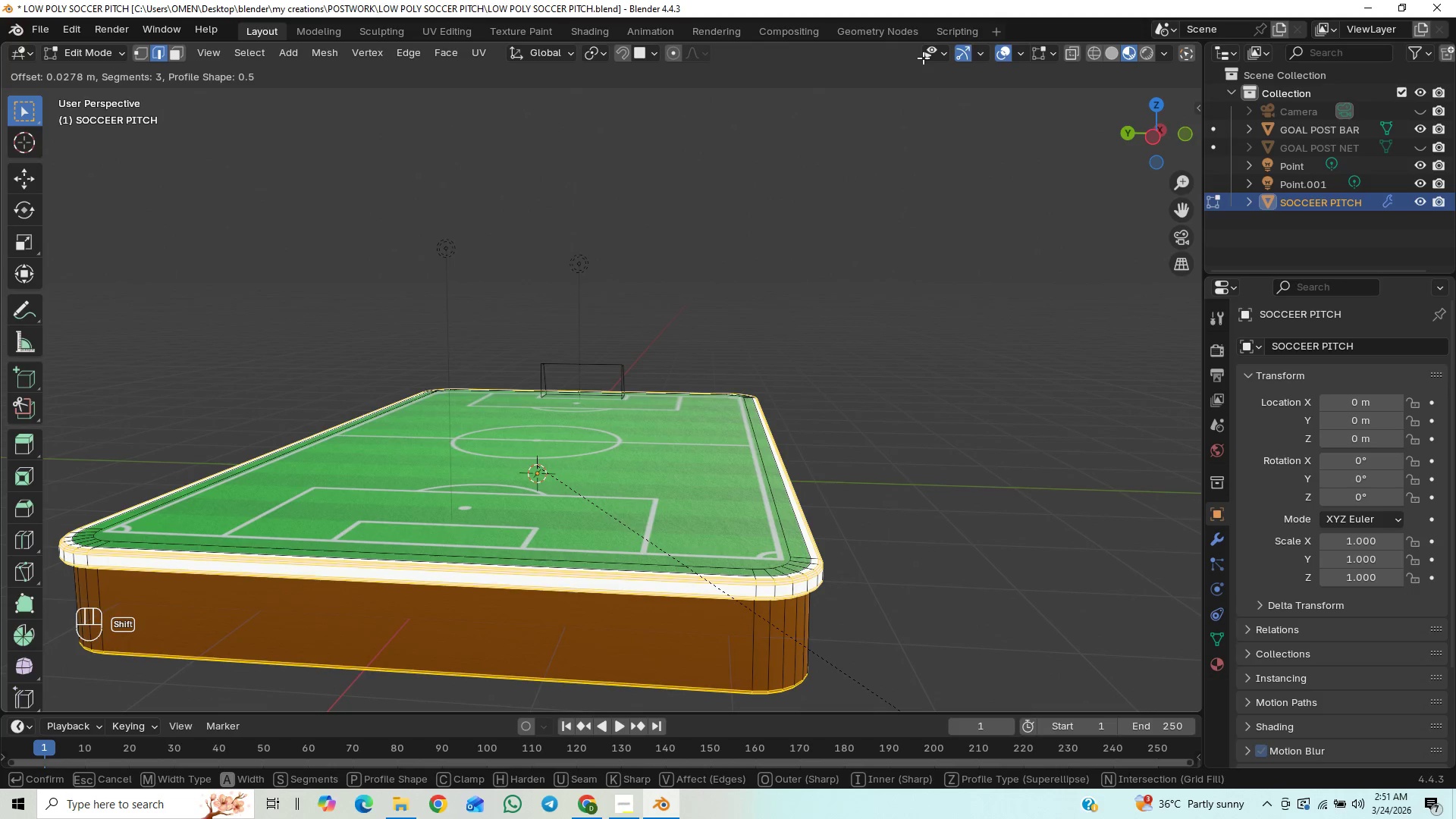 
hold_key(key=ShiftLeft, duration=1.51)
scroll: coordinate [923, 58], scroll_direction: up, amount: 3.0
 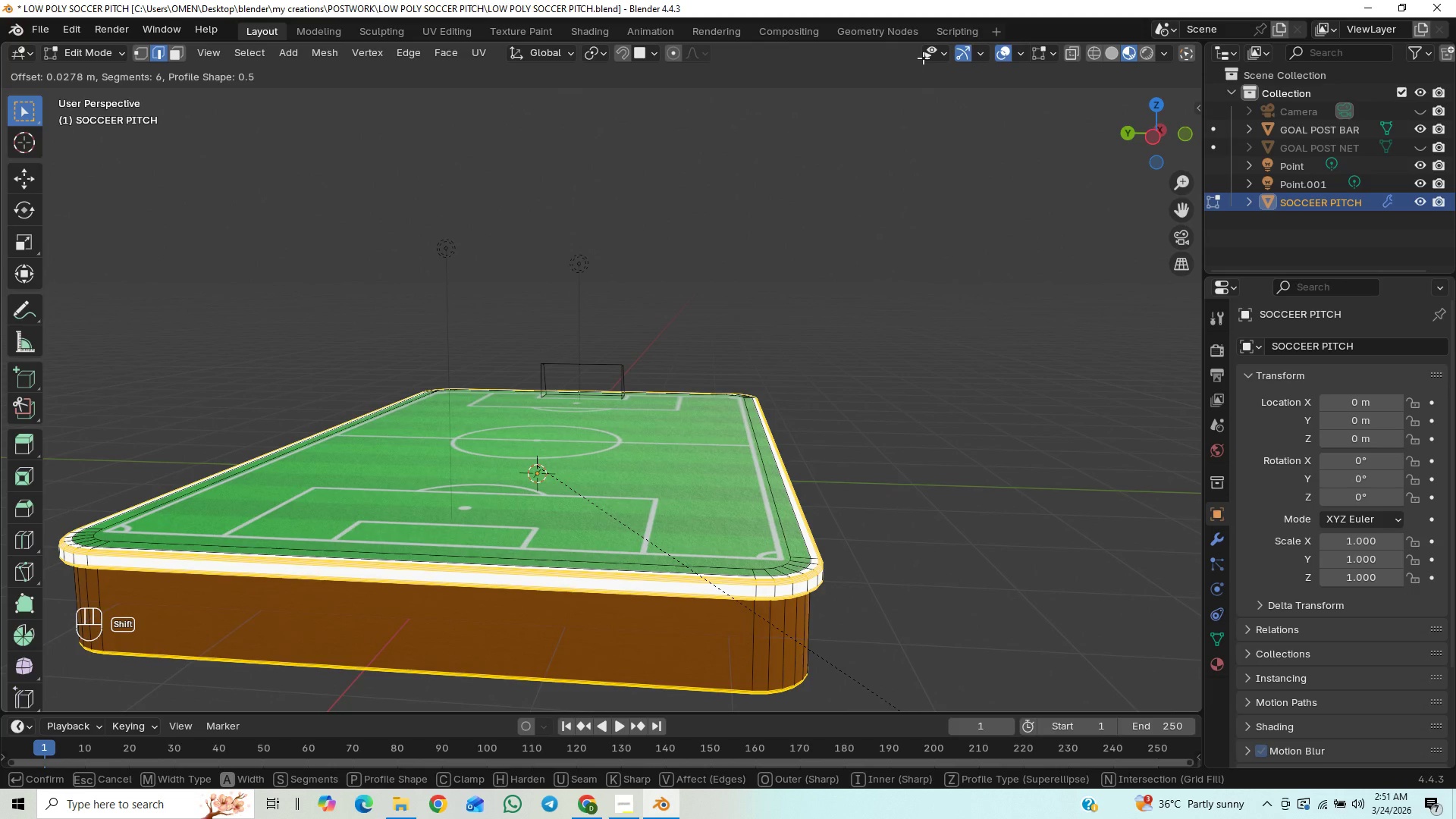 
hold_key(key=ShiftLeft, duration=1.5)
scroll: coordinate [923, 58], scroll_direction: down, amount: 1.0
 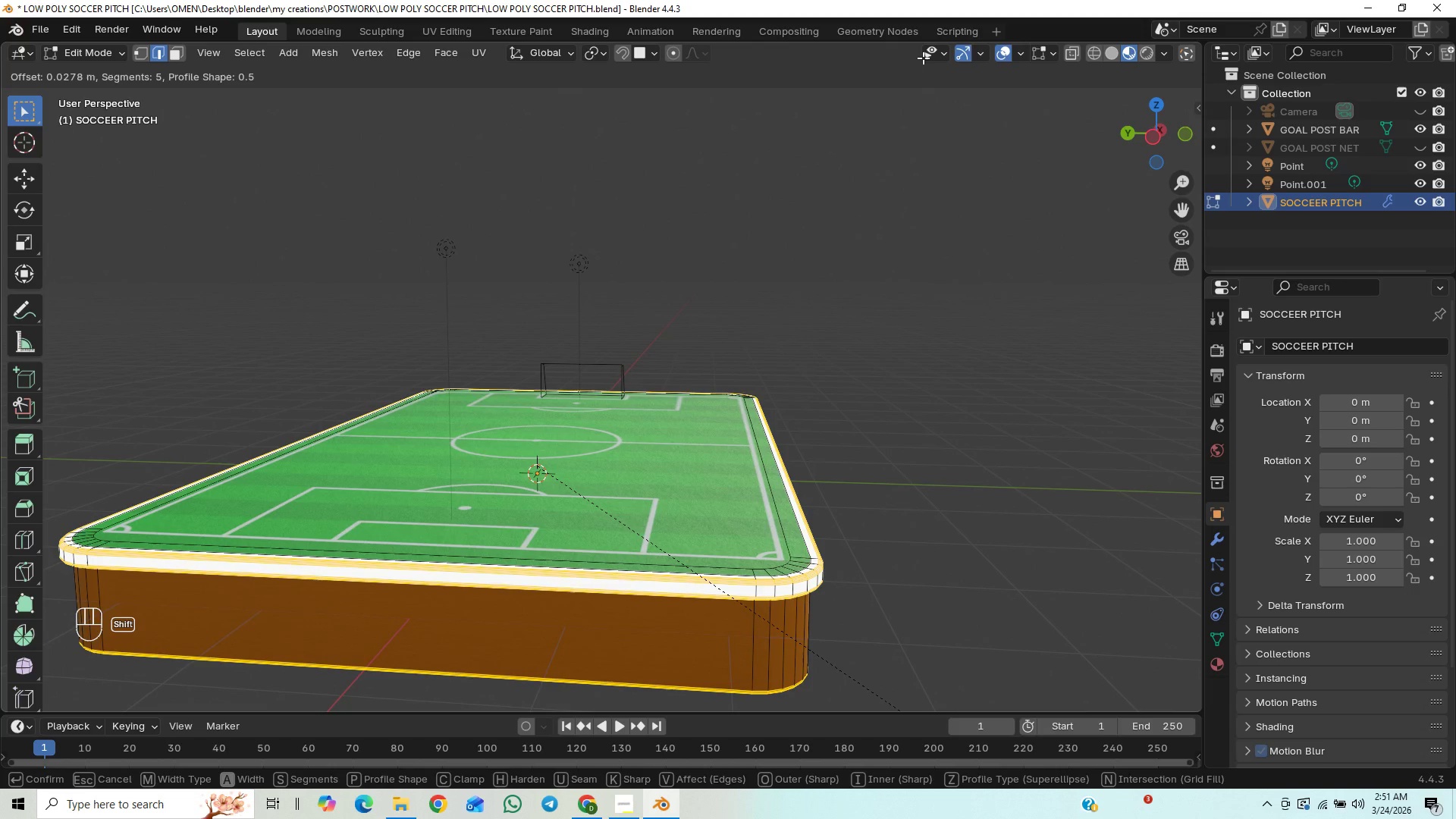 
hold_key(key=ShiftLeft, duration=1.52)
 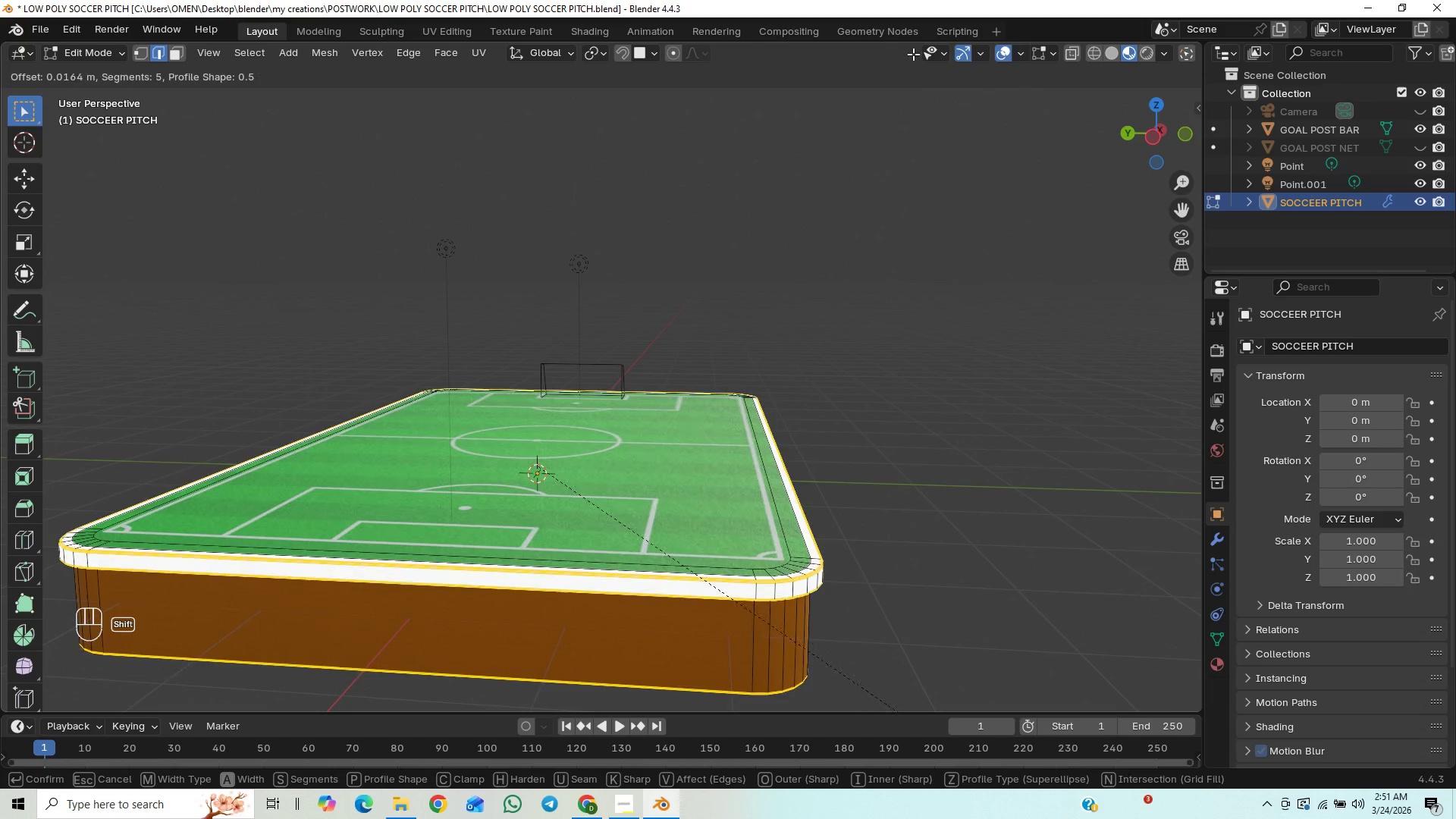 
hold_key(key=ShiftLeft, duration=1.52)
 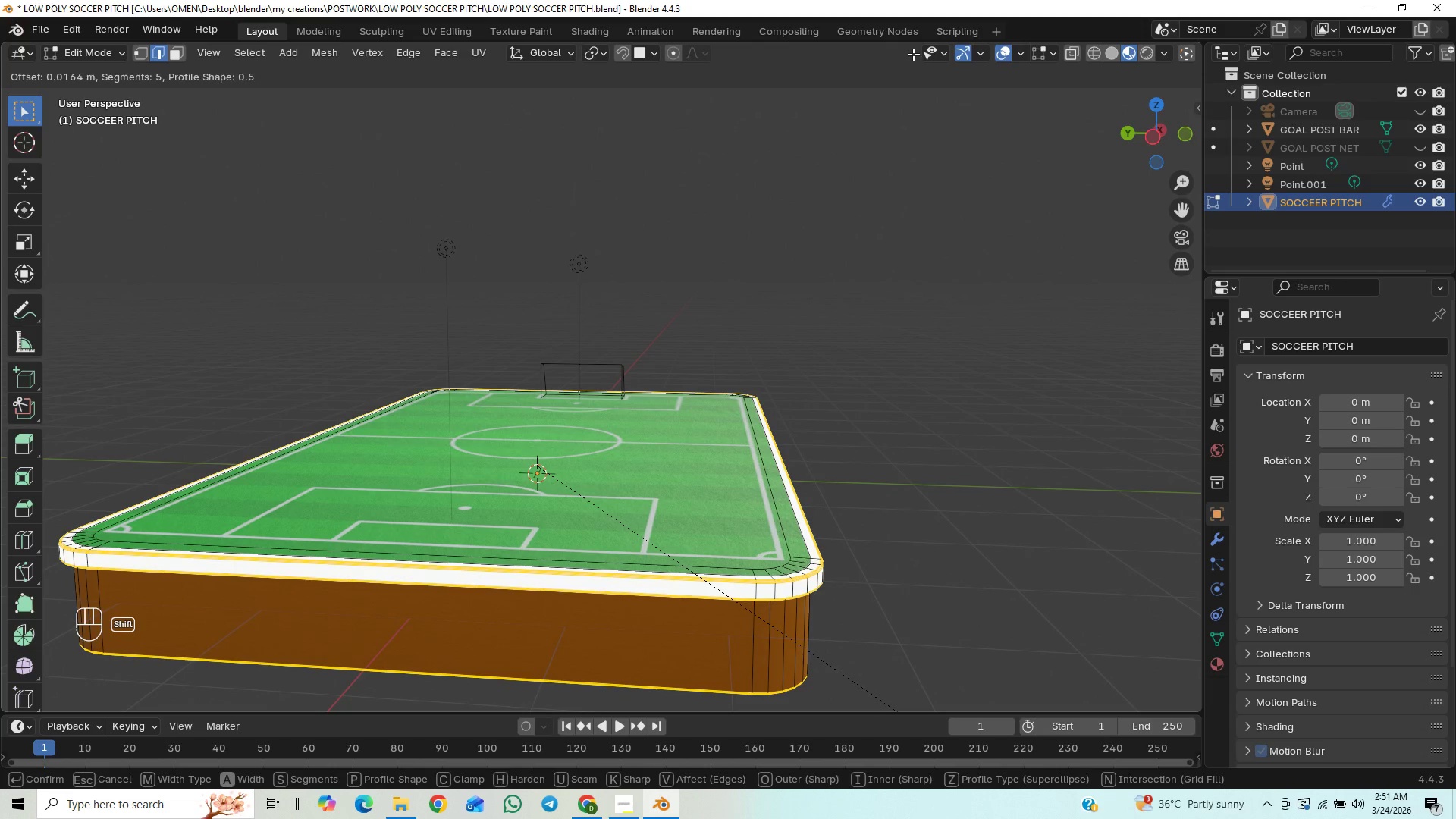 
hold_key(key=ShiftLeft, duration=1.51)
 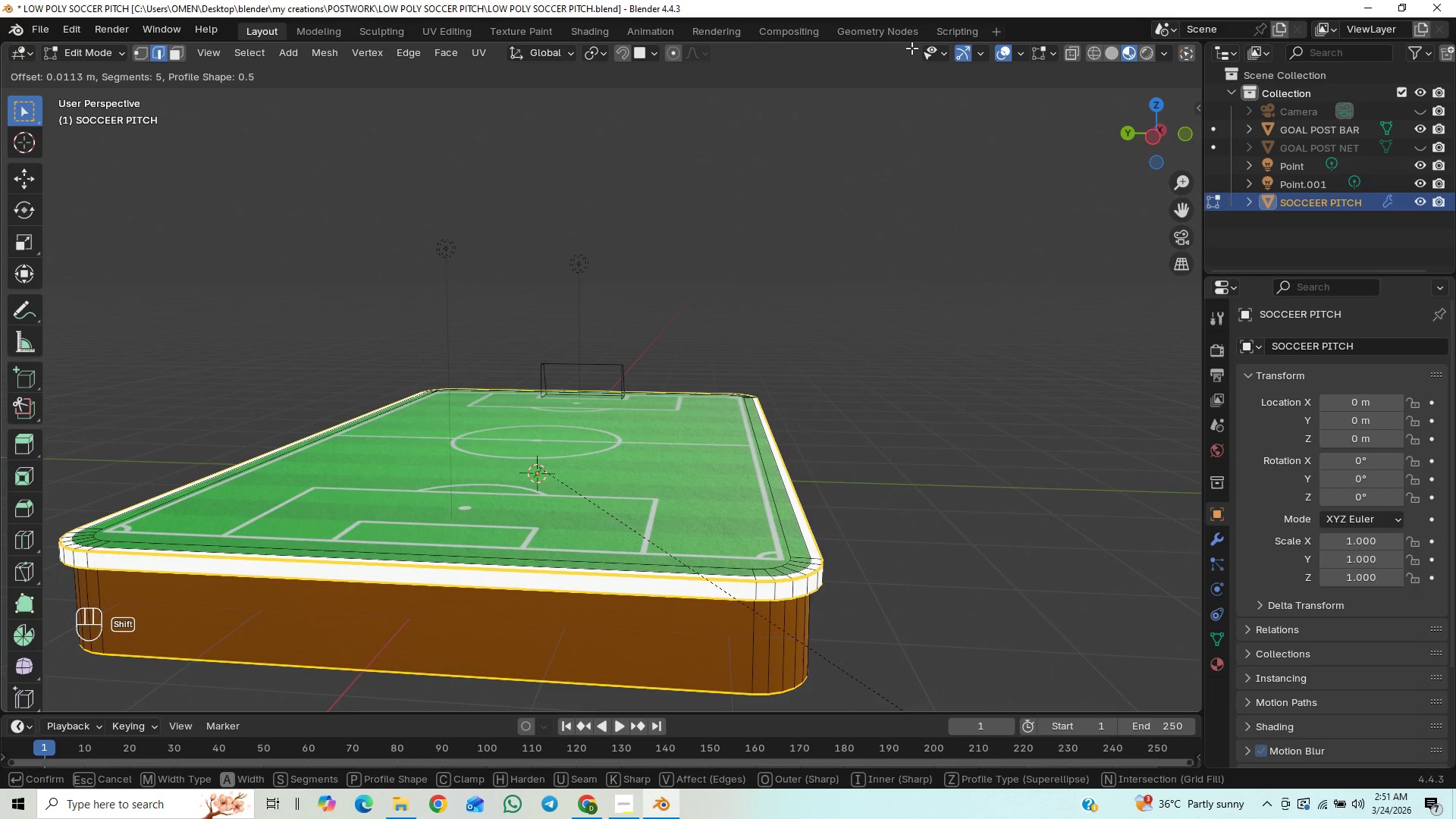 
hold_key(key=ShiftLeft, duration=1.5)
 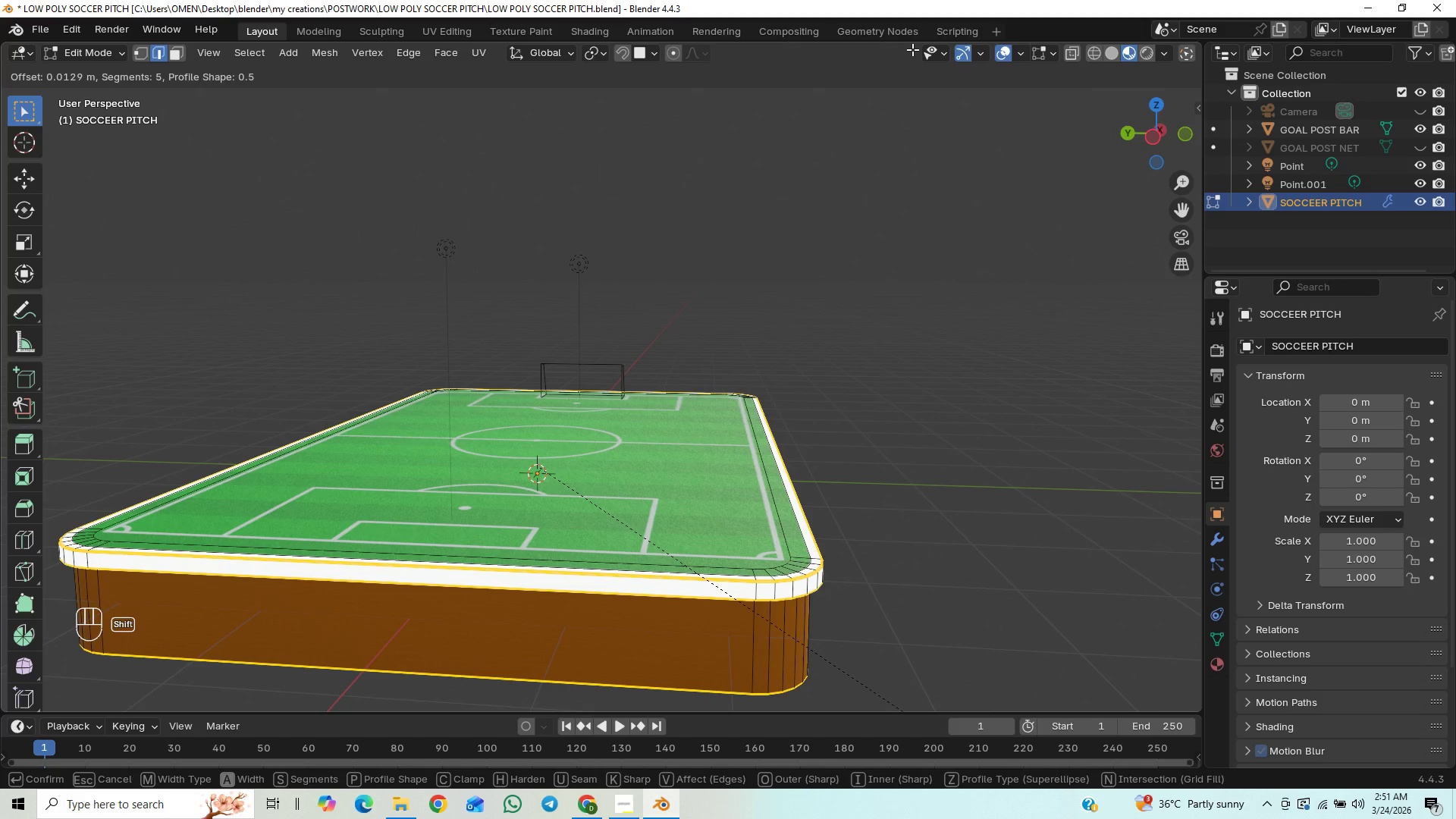 
hold_key(key=ShiftLeft, duration=1.52)
 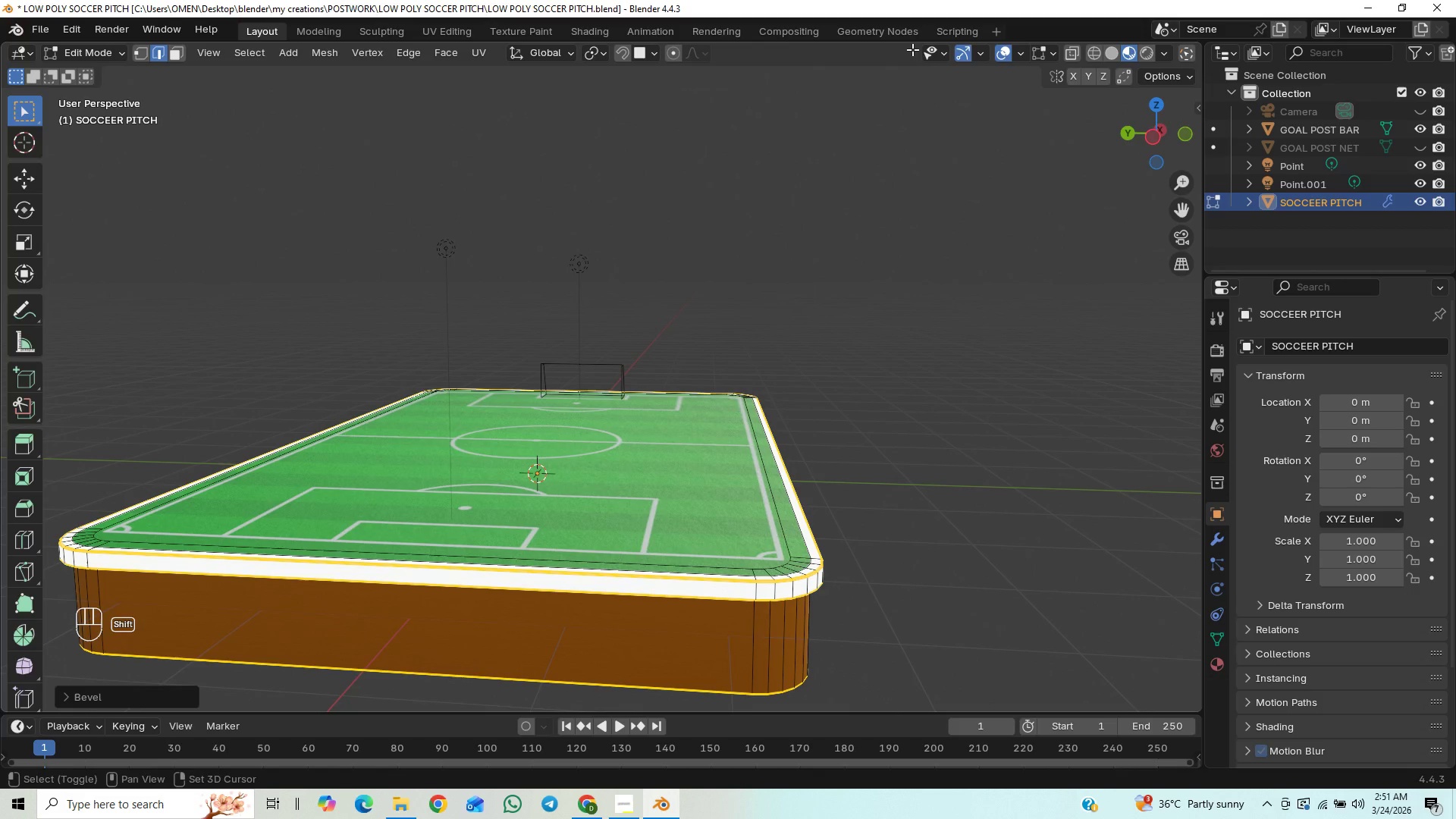 
hold_key(key=ShiftLeft, duration=0.75)
left_click([912, 49])
 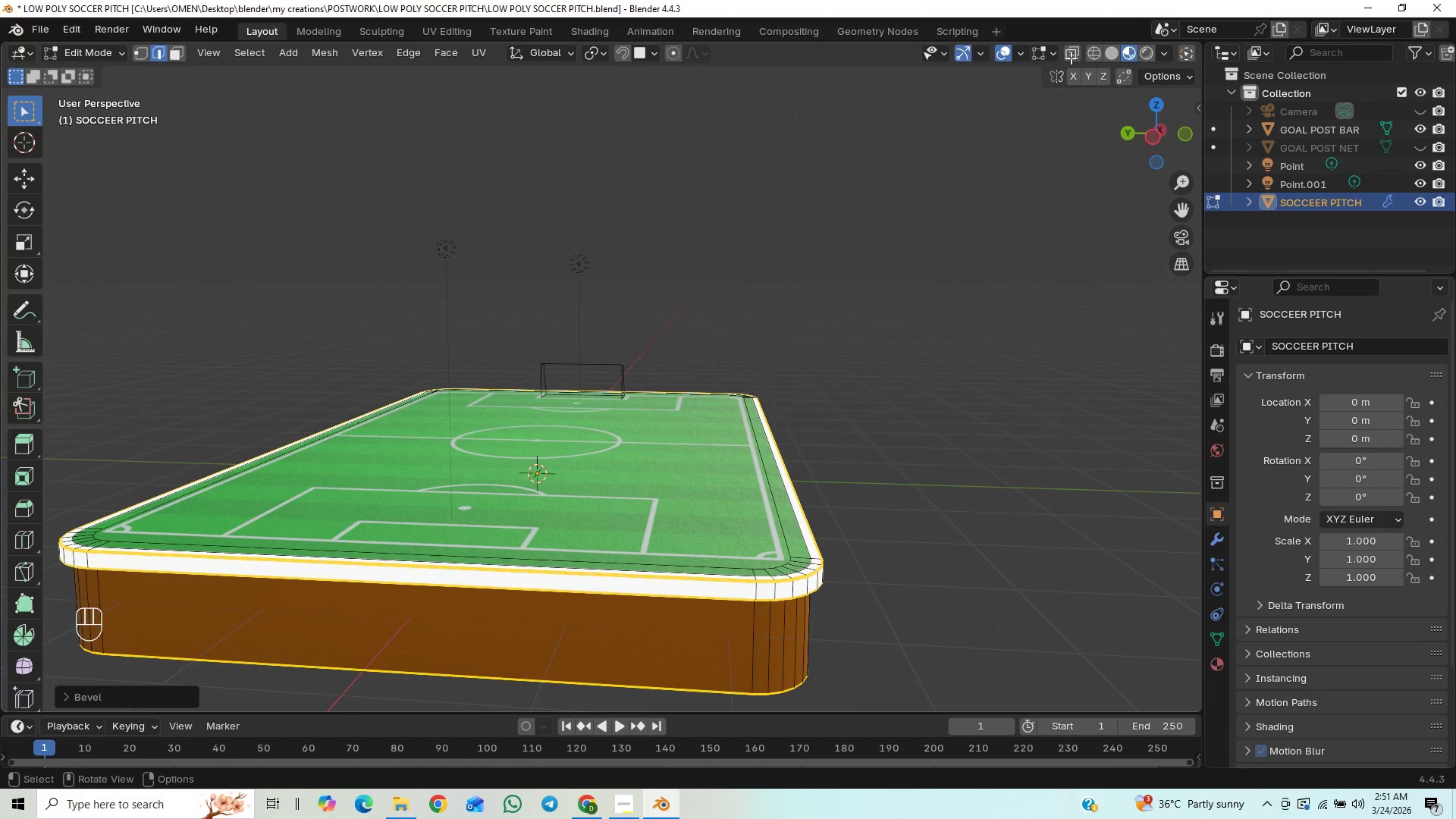 
key(Tab)
 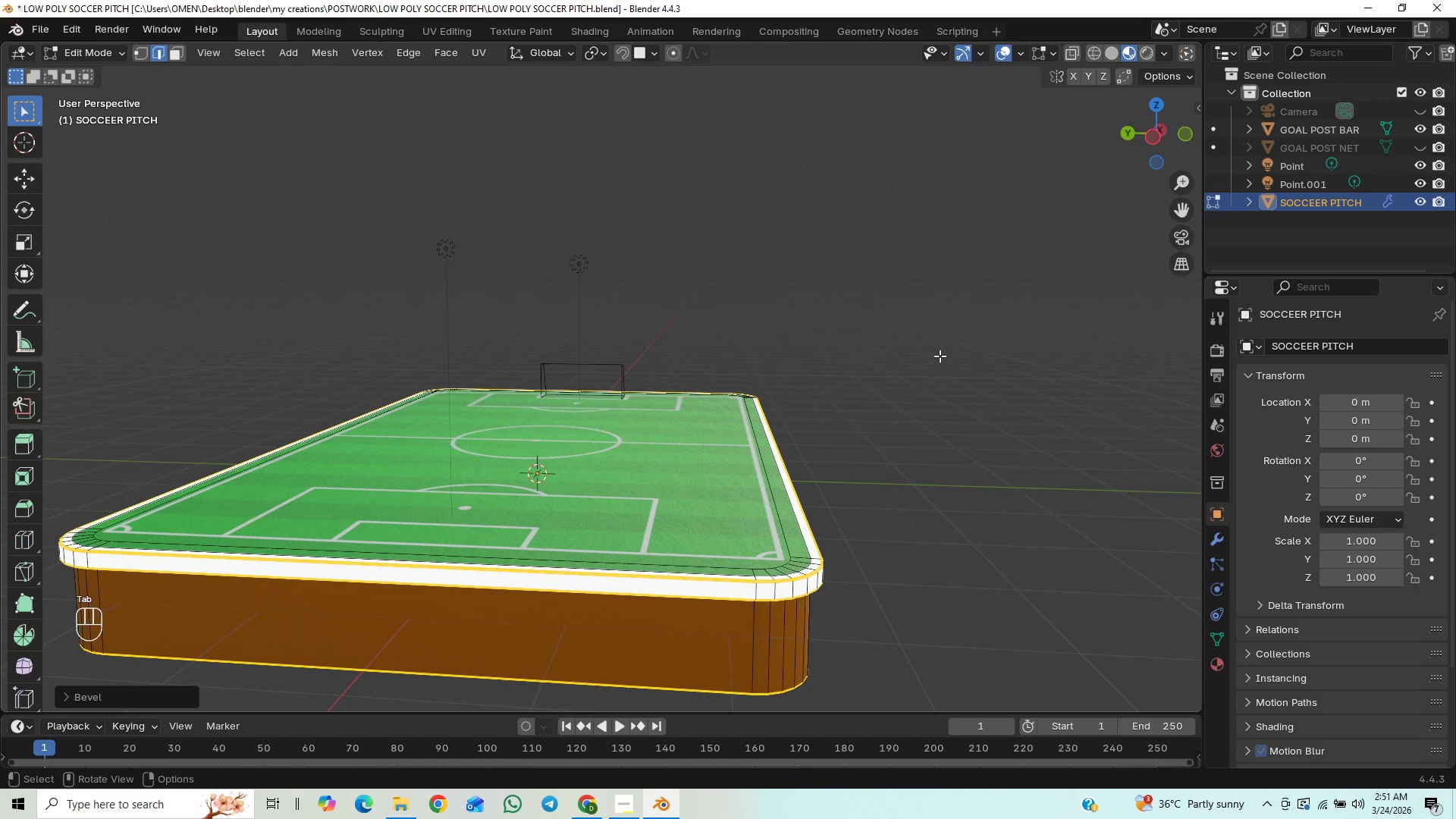 
key(Tab)
 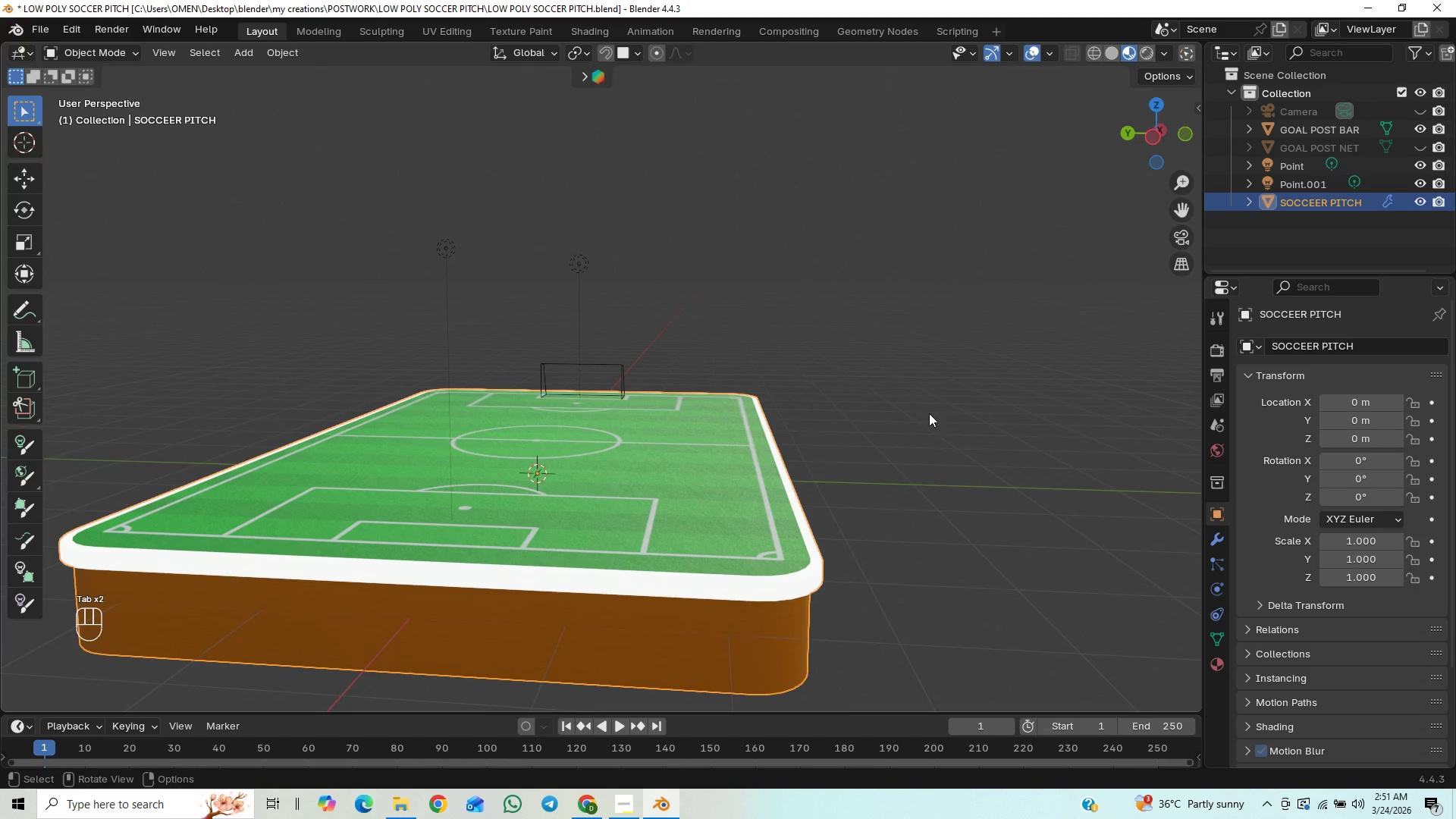 
hold_key(key=ShiftLeft, duration=0.83)
 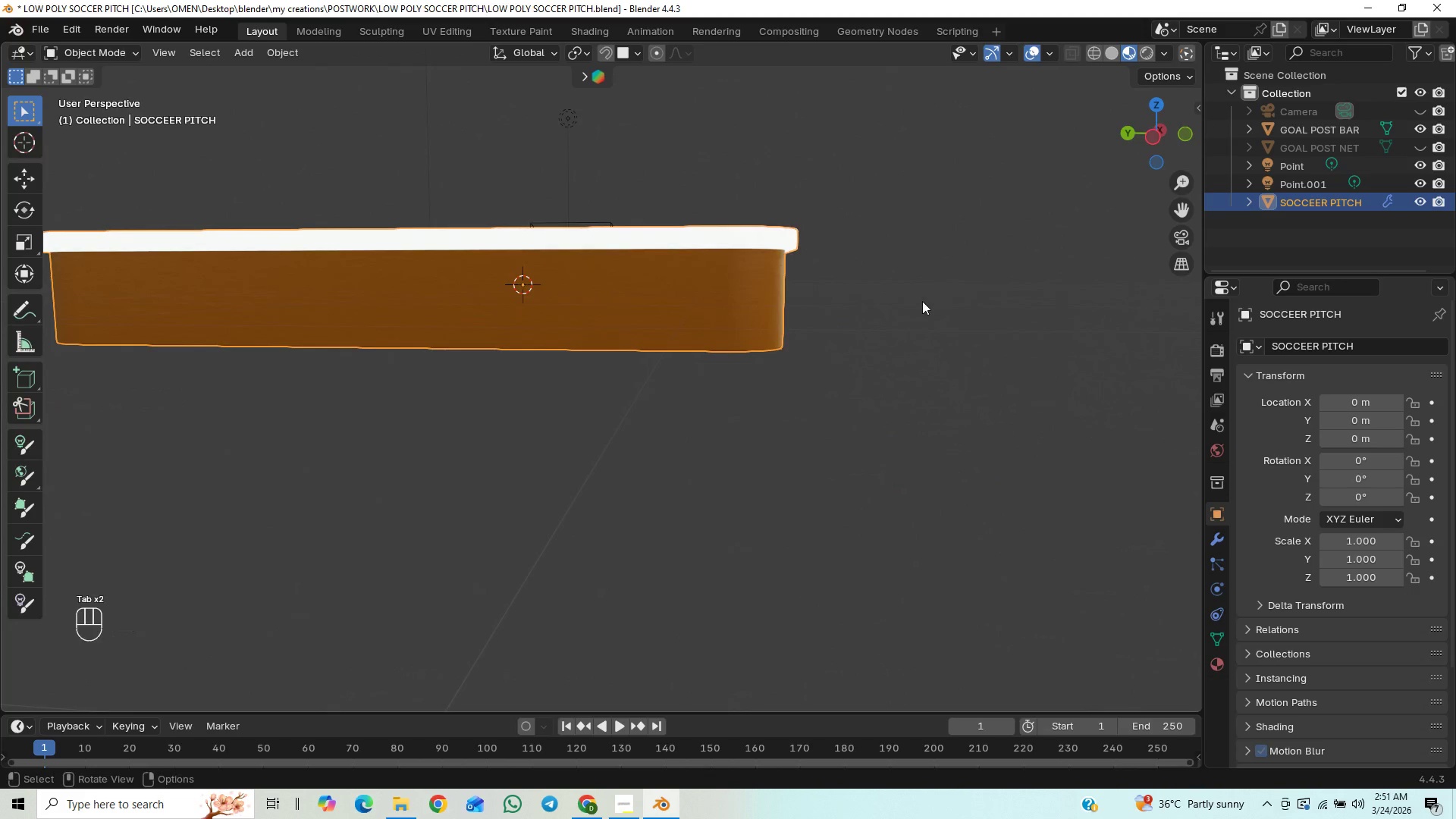 
hold_key(key=ControlLeft, duration=0.53)
scroll: coordinate [943, 226], scroll_direction: up, amount: 2.0
 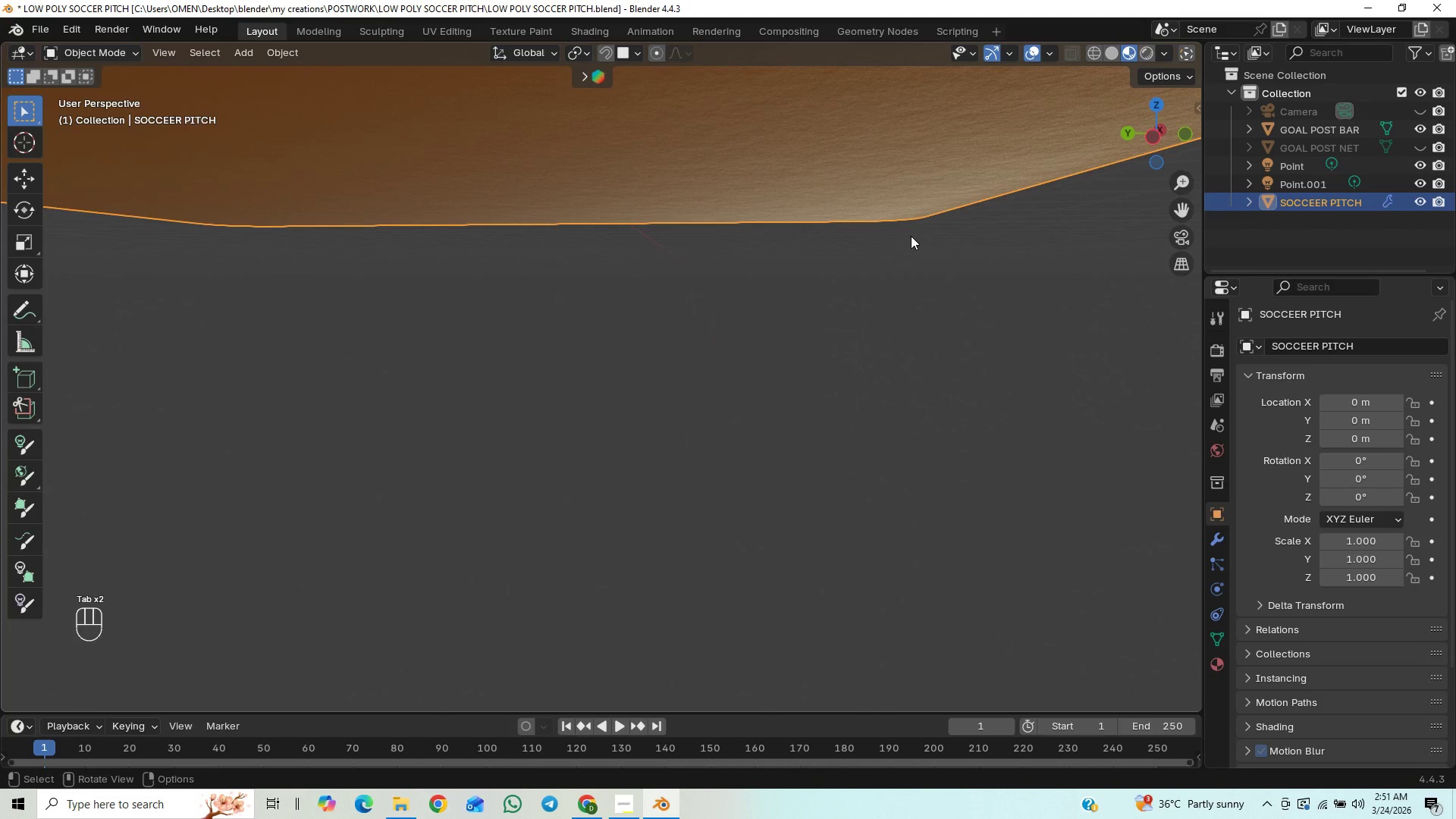 
hold_key(key=ControlLeft, duration=1.5)
 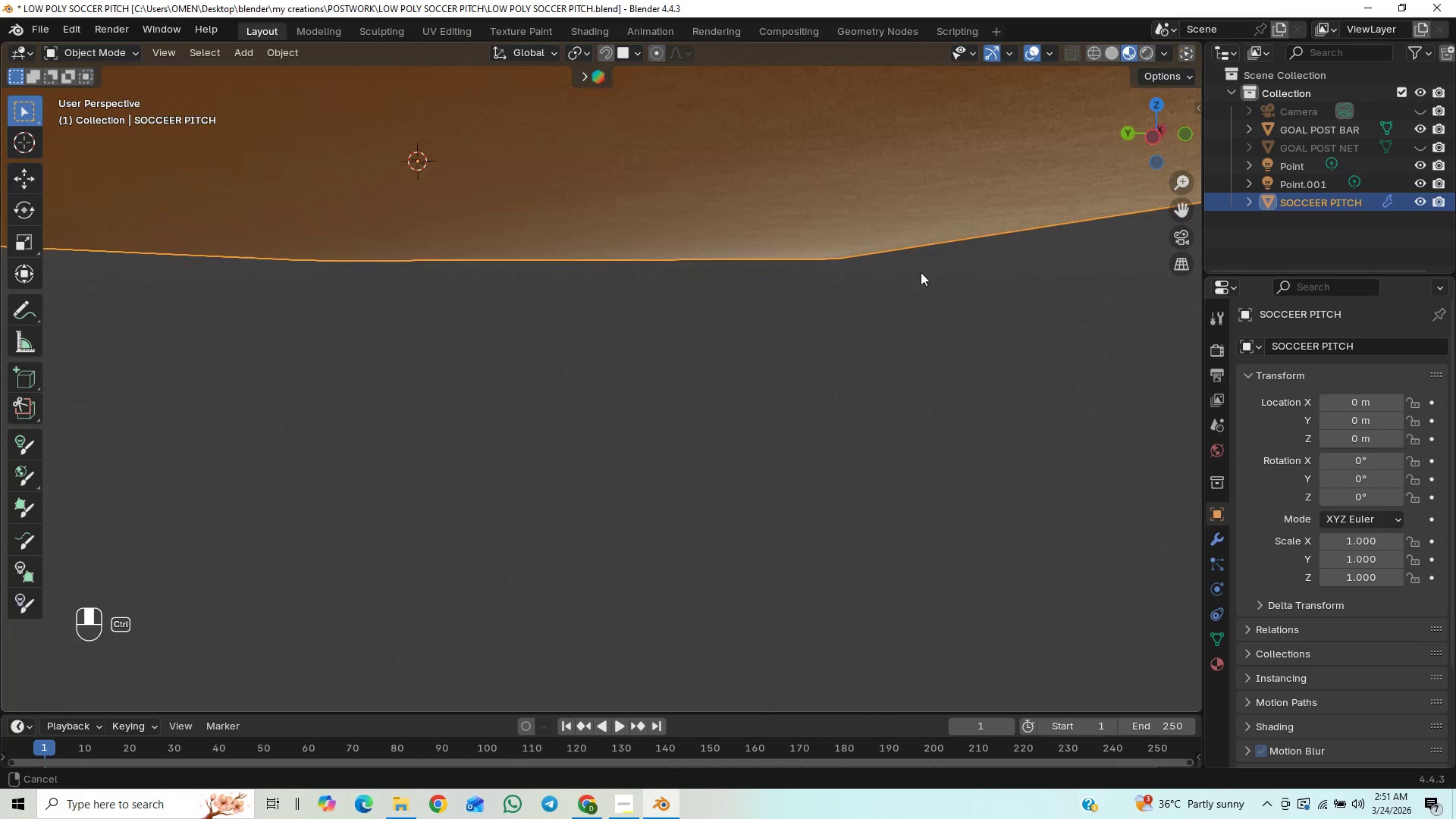 
hold_key(key=ControlLeft, duration=1.52)
 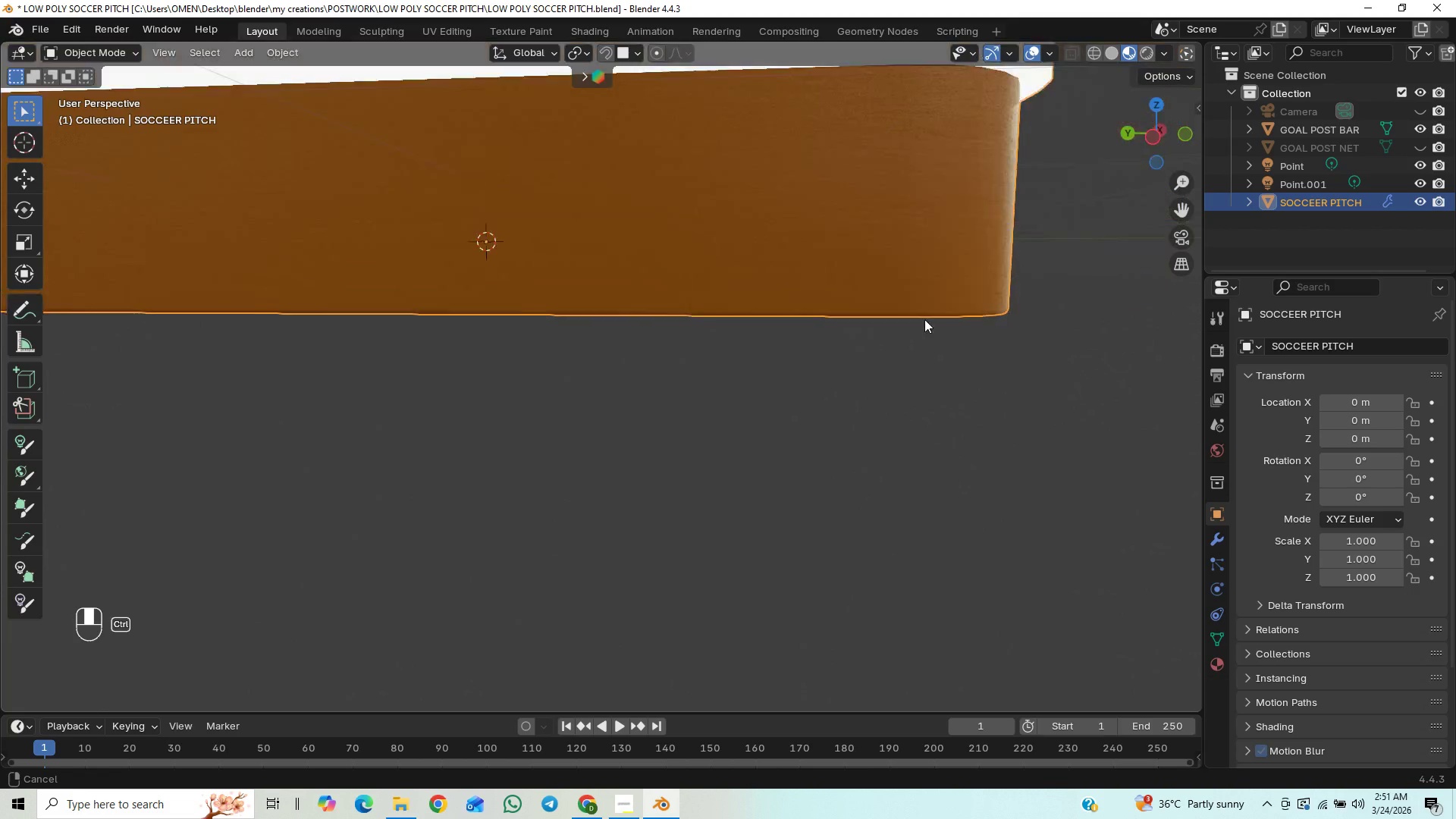 
hold_key(key=ControlLeft, duration=0.89)
 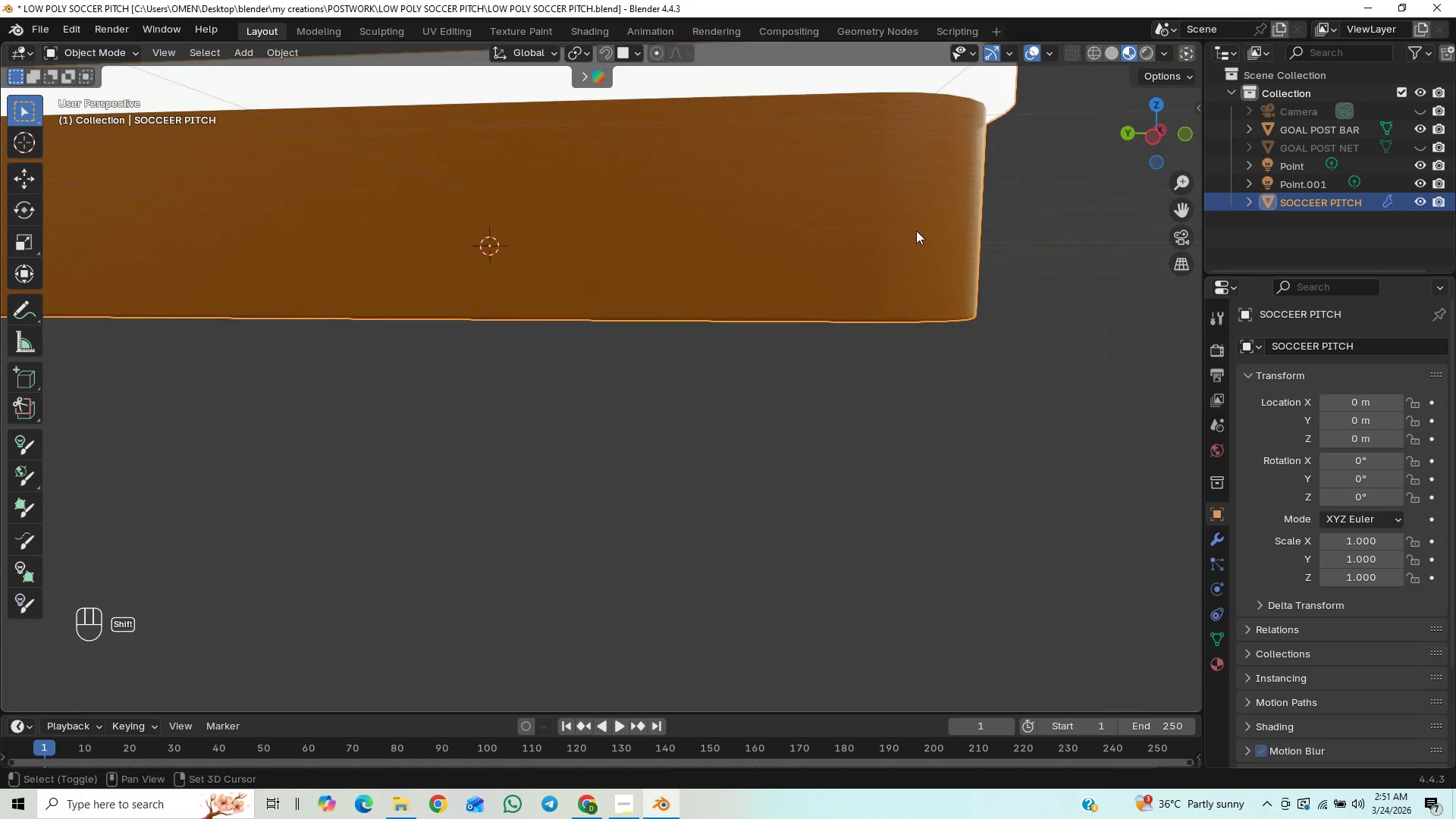 
hold_key(key=ShiftLeft, duration=0.61)
 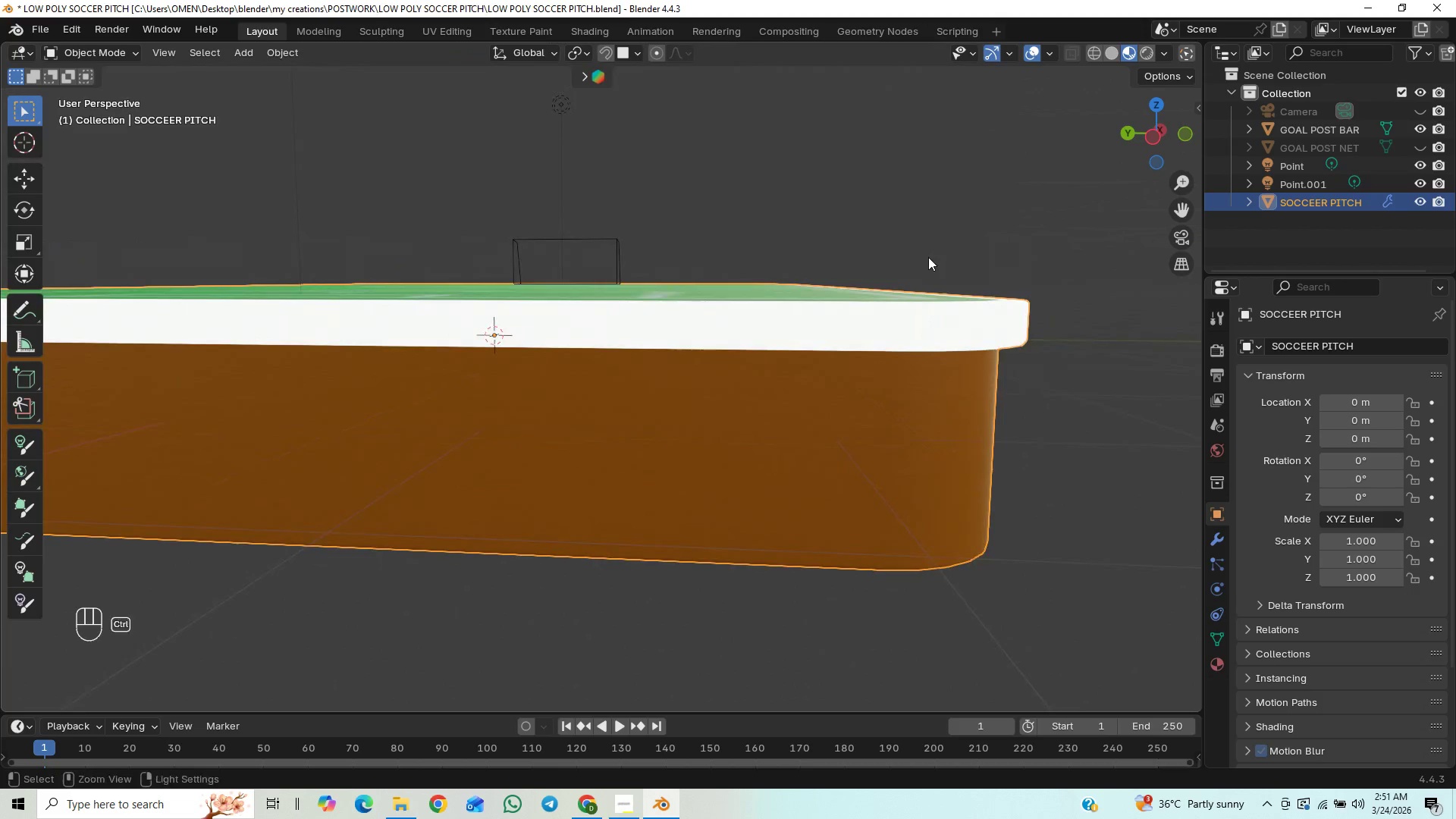 
hold_key(key=ControlLeft, duration=0.5)
 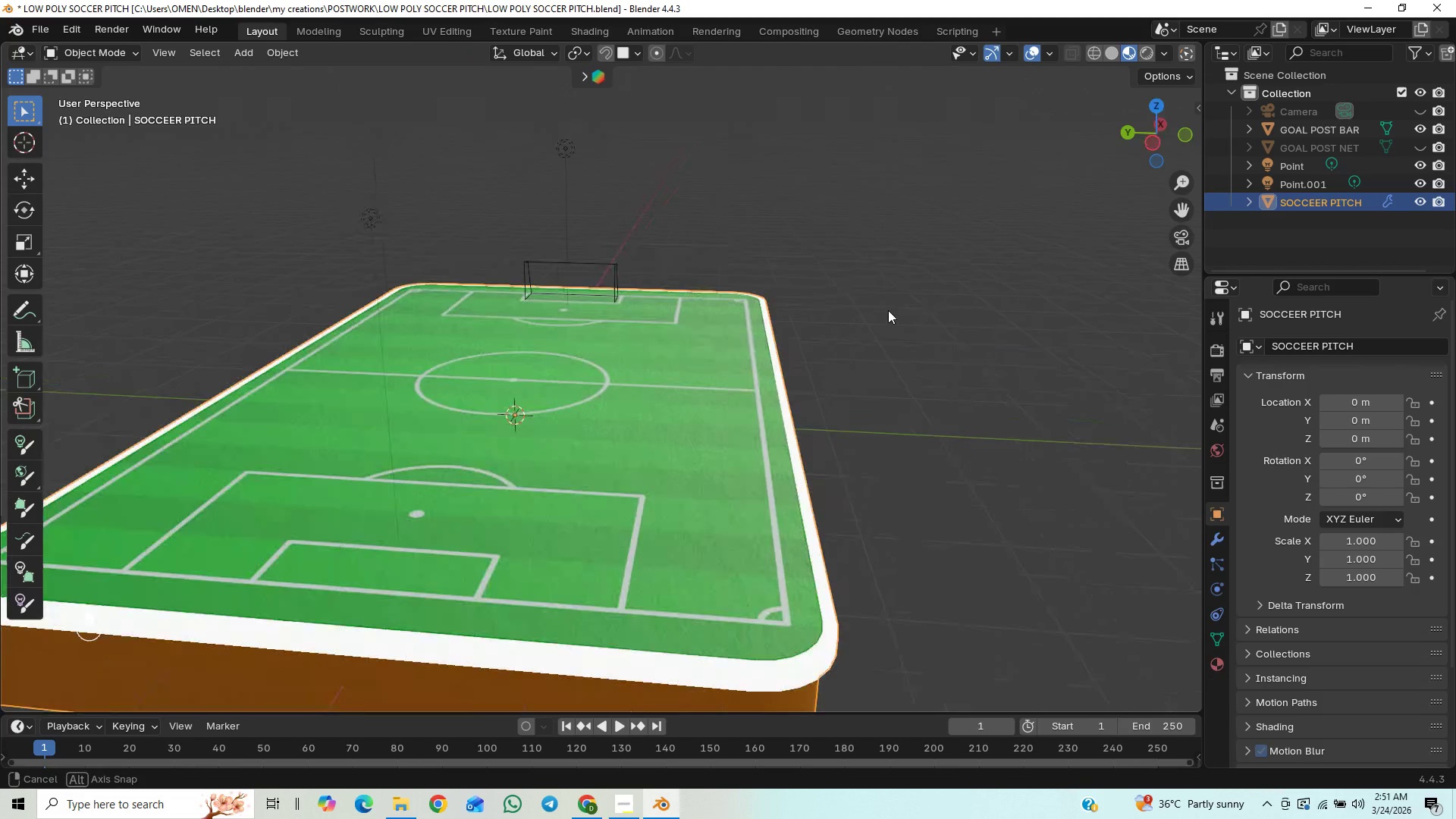 
hold_key(key=ShiftLeft, duration=0.55)
 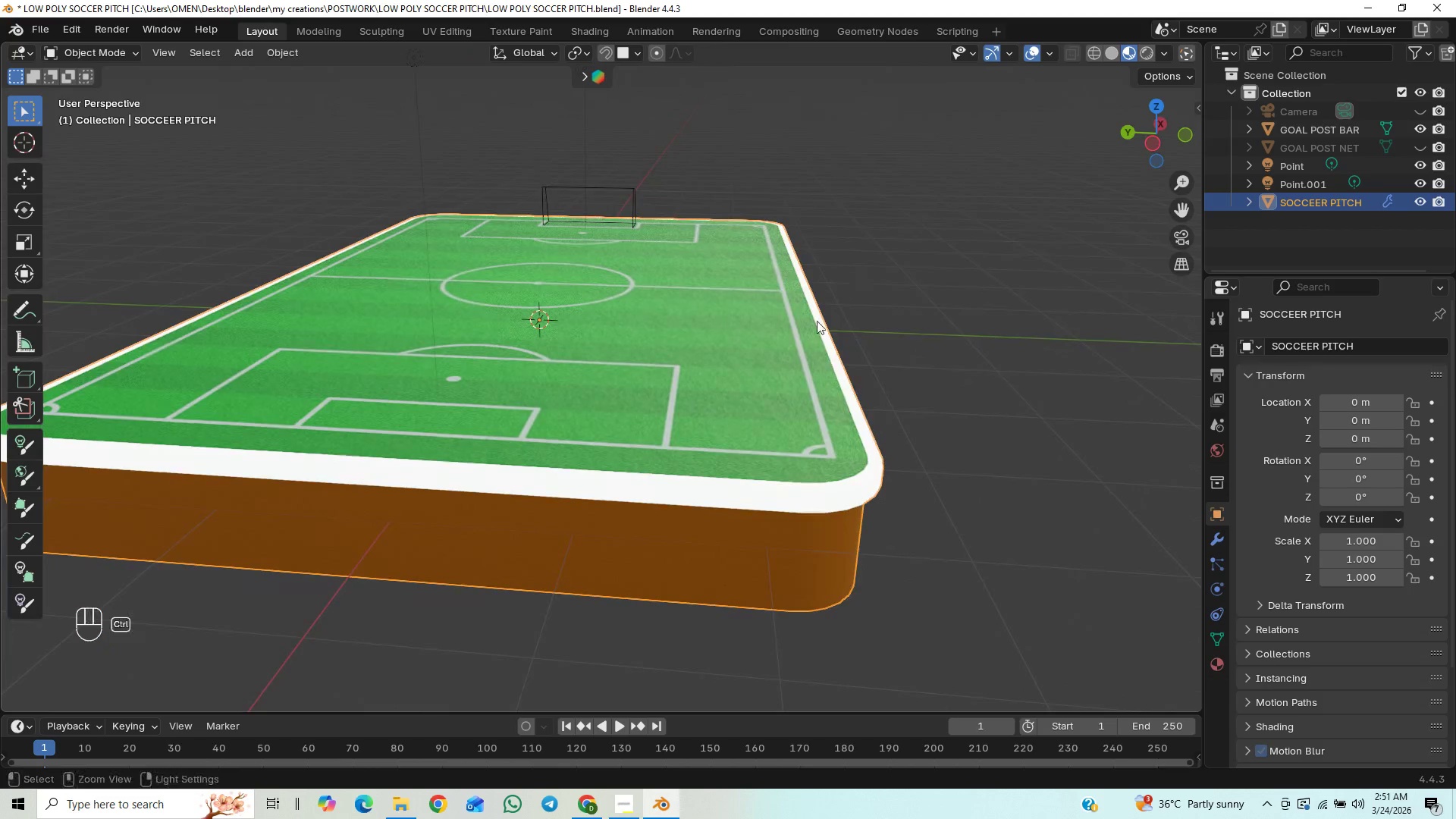 
hold_key(key=ControlLeft, duration=1.5)
 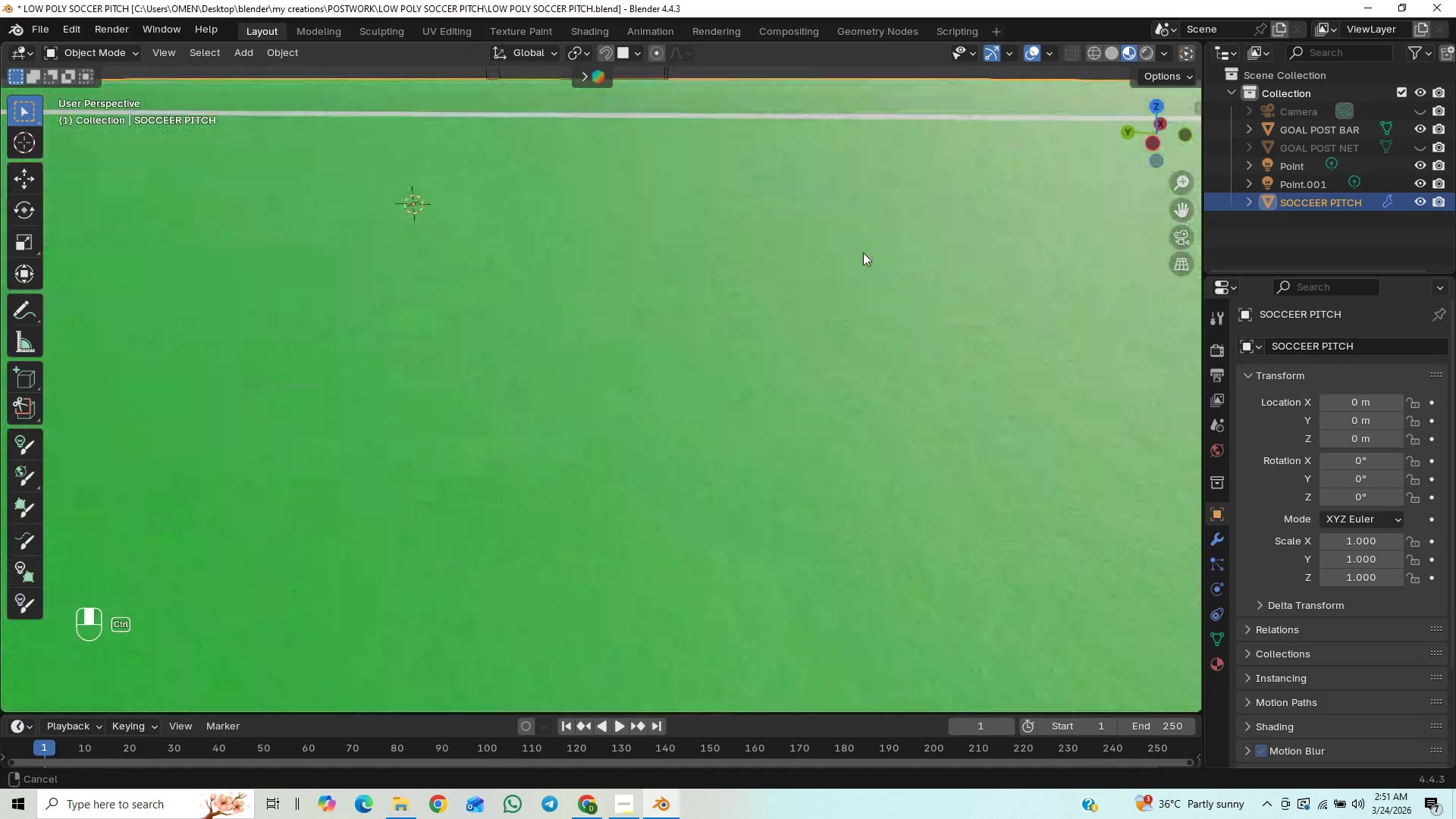 
hold_key(key=ControlLeft, duration=1.52)
 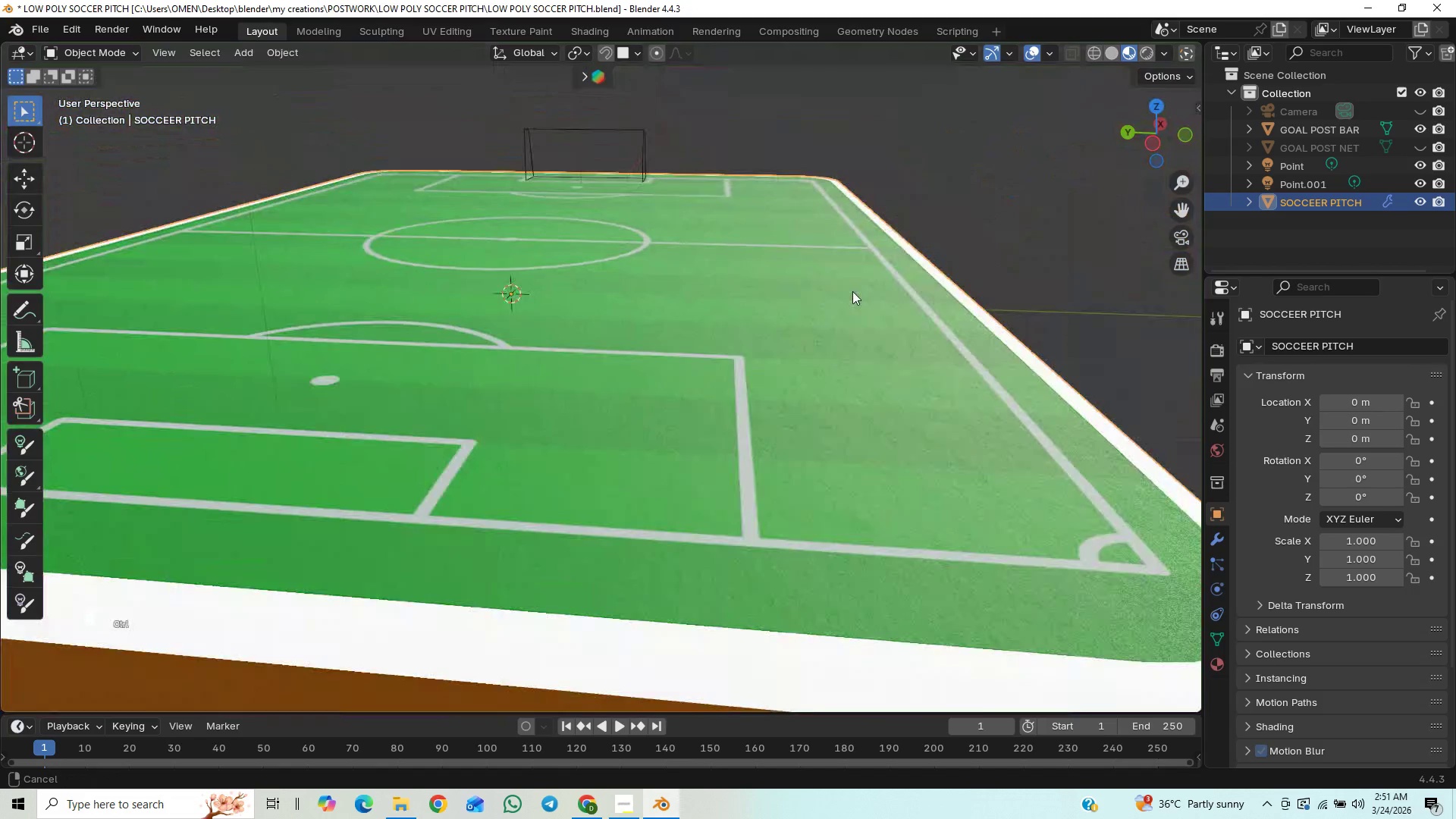 
hold_key(key=ControlLeft, duration=1.5)
 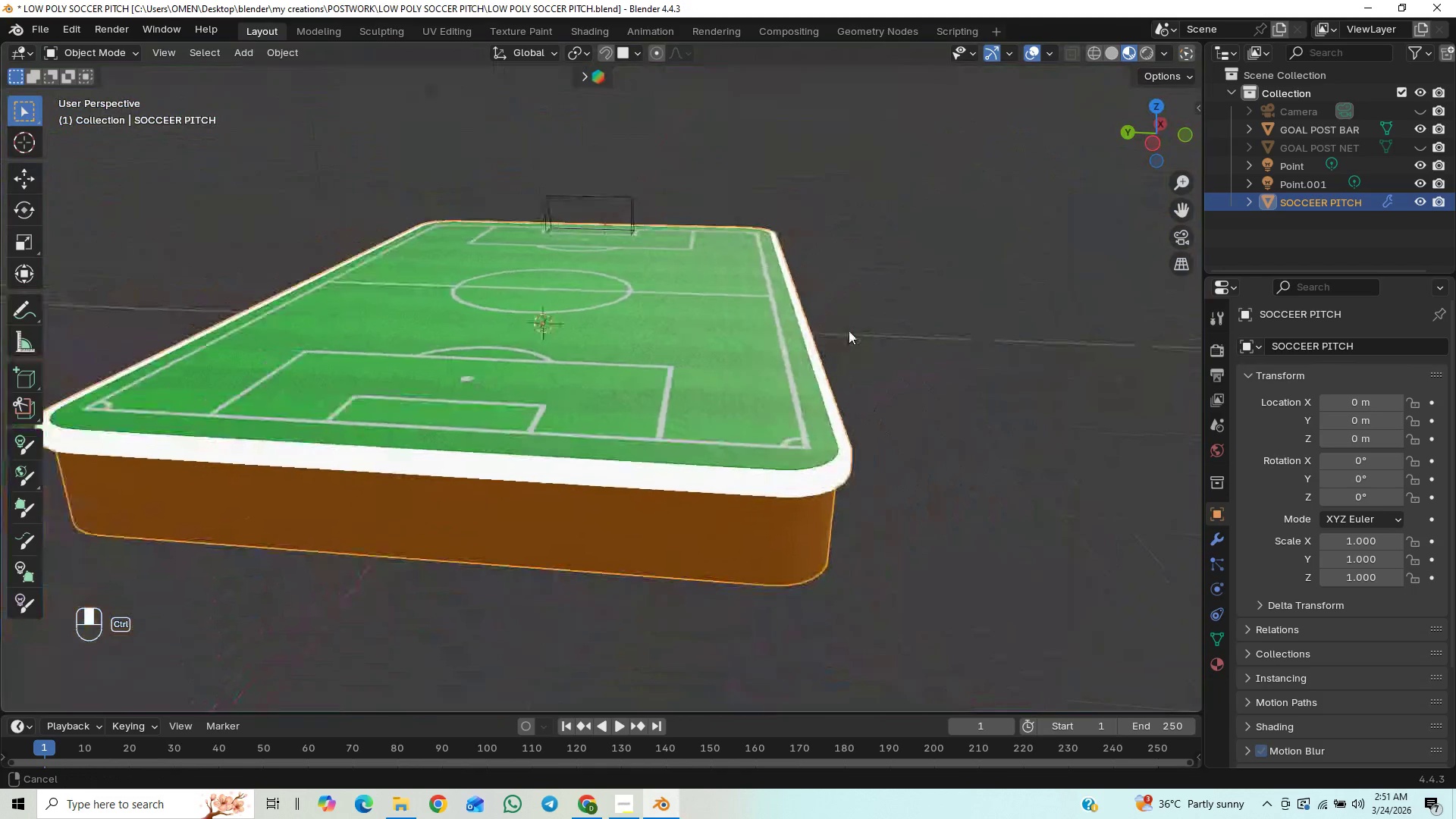 
hold_key(key=ControlLeft, duration=0.72)
 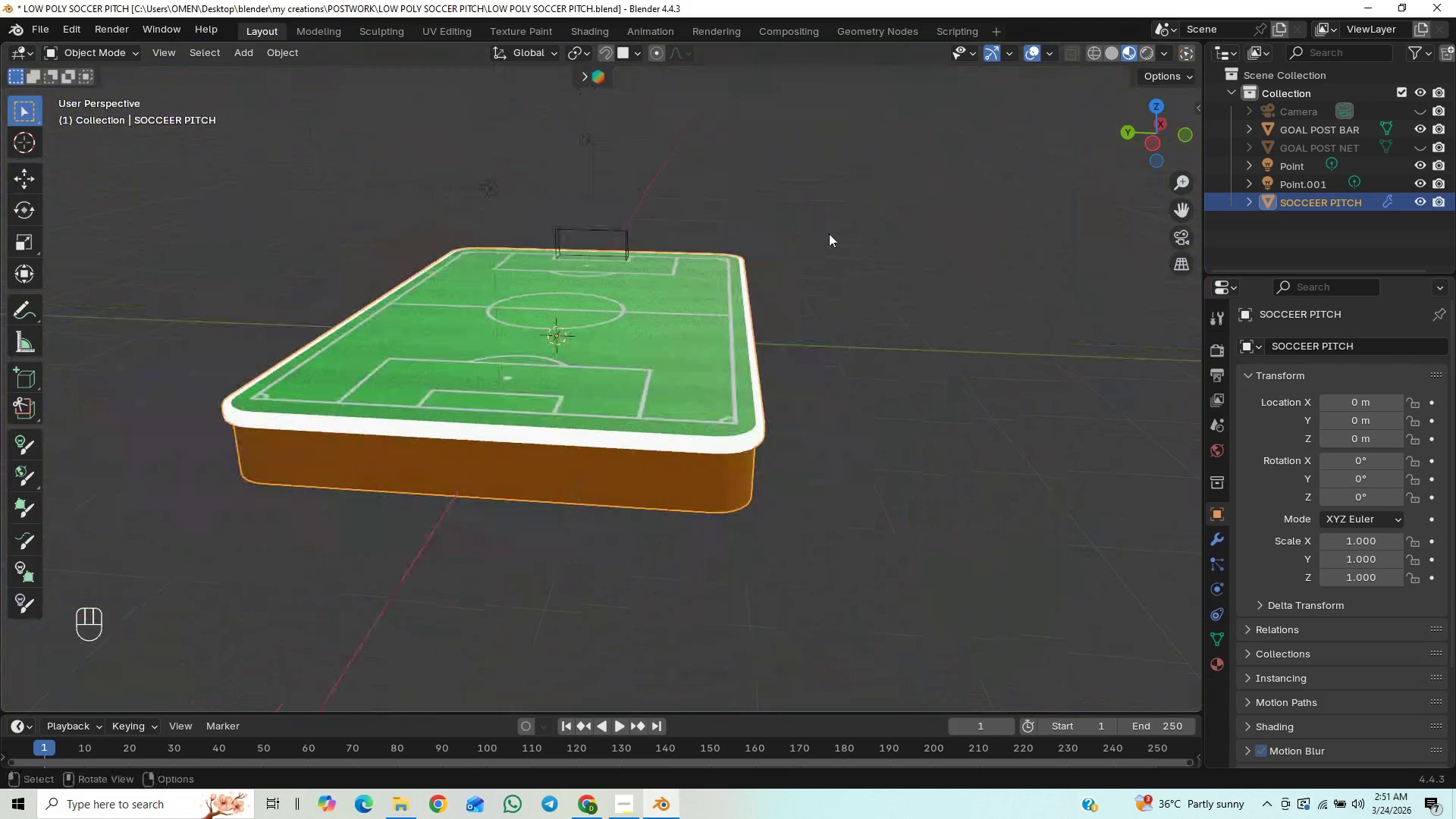 
scroll: coordinate [813, 340], scroll_direction: down, amount: 1.0
 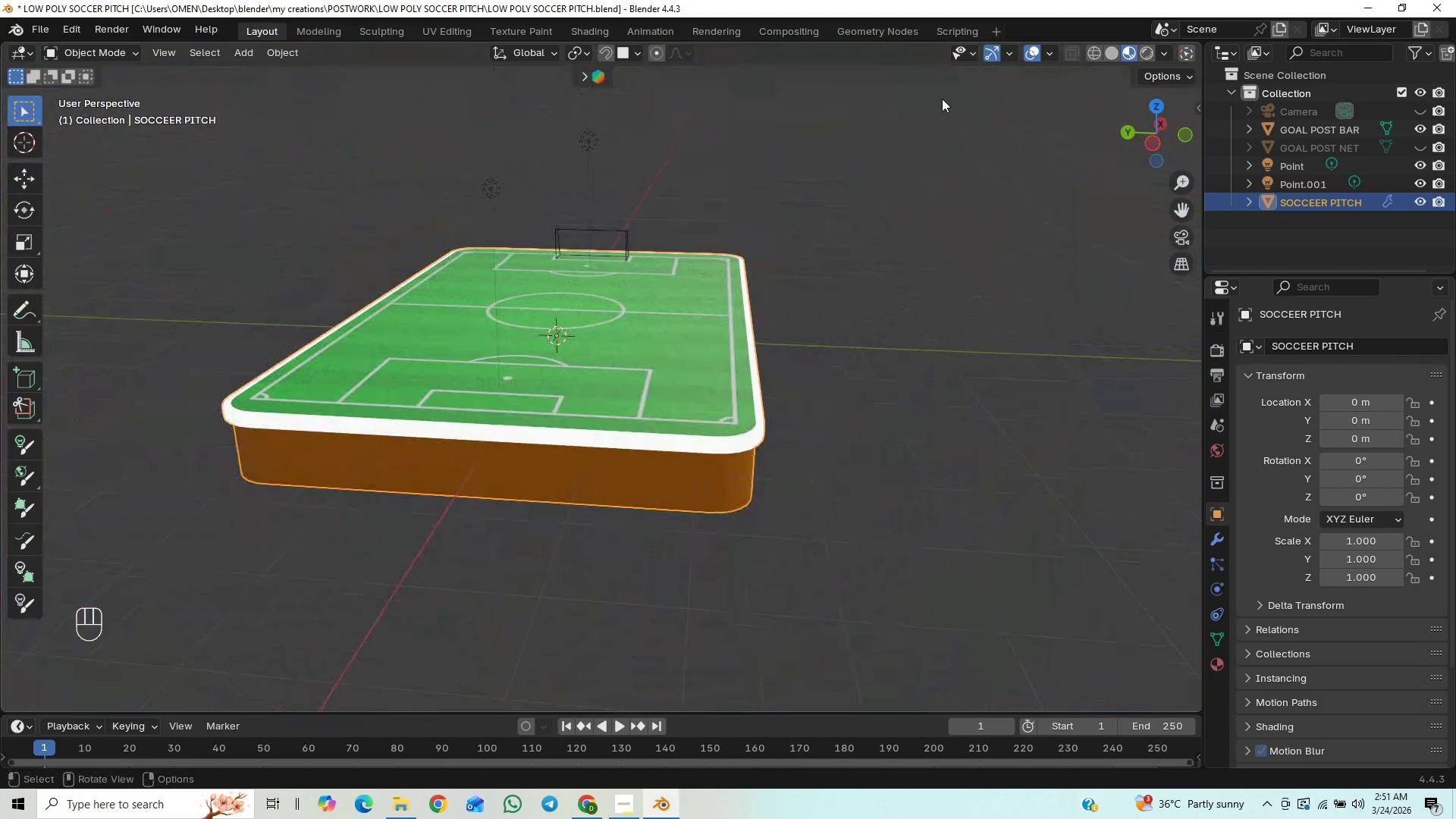 
key(Control+S)
 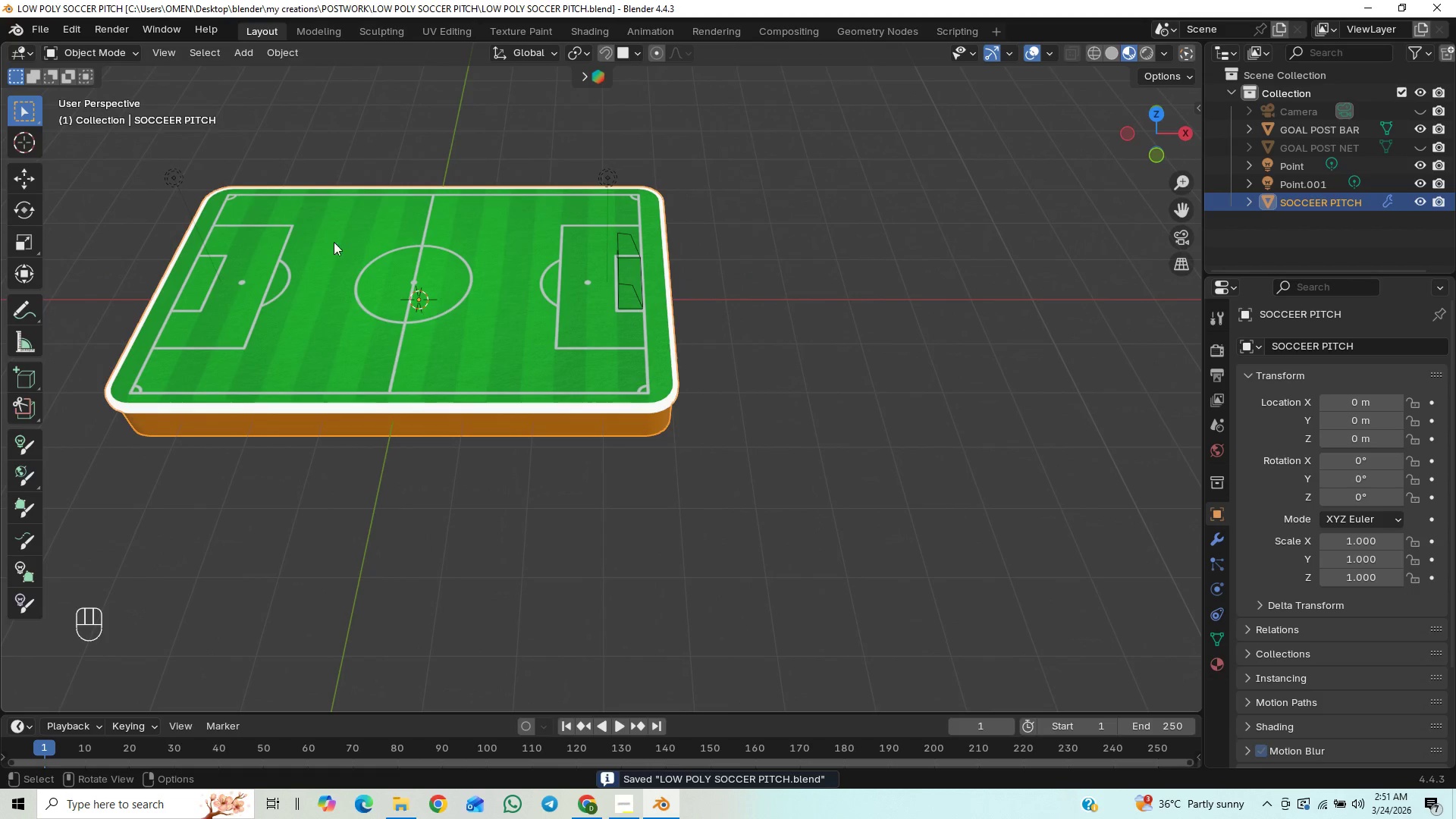 
wait(5.64)
 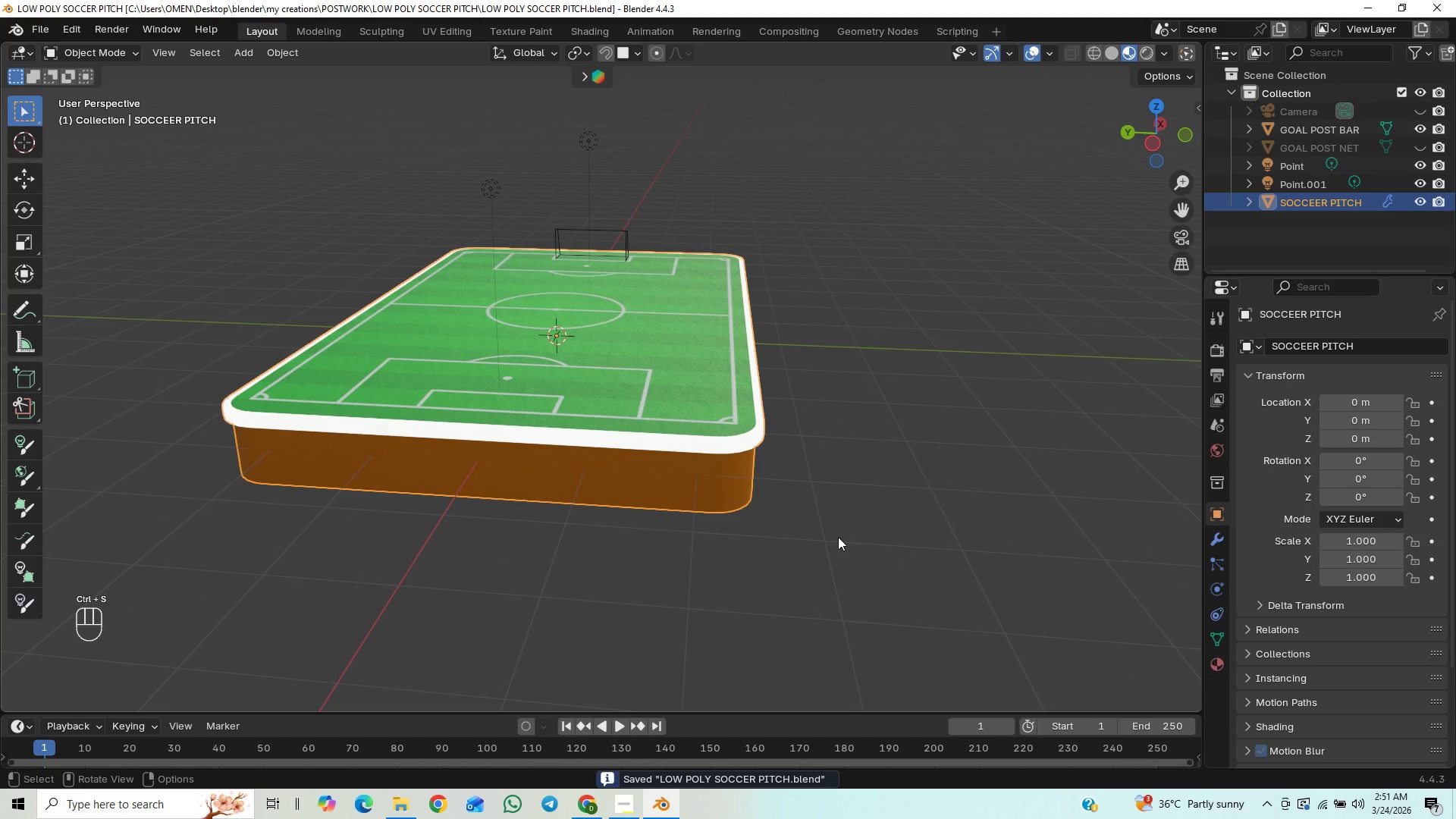 
left_click([621, 282])
 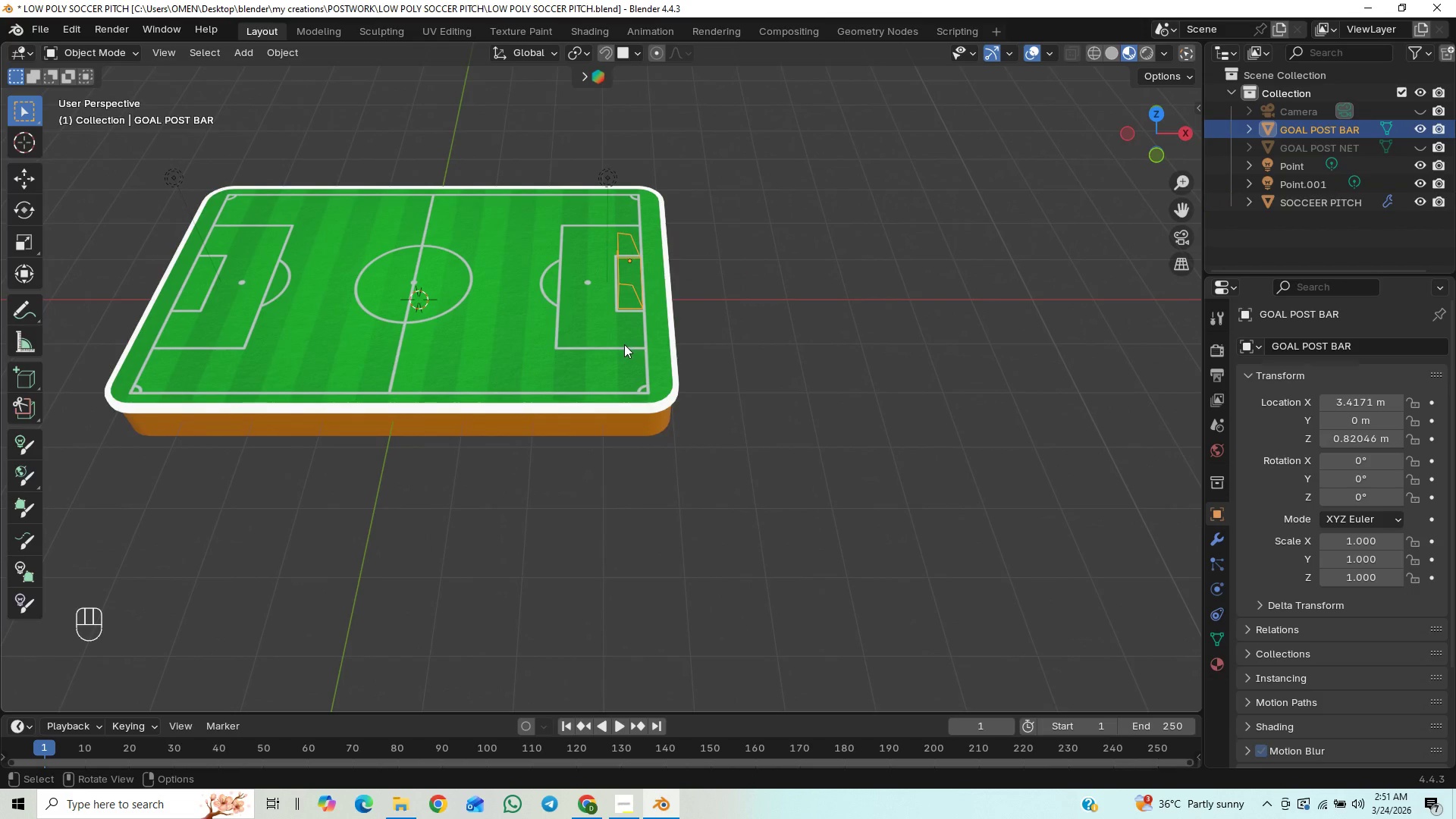 
scroll: coordinate [628, 348], scroll_direction: up, amount: 2.0
 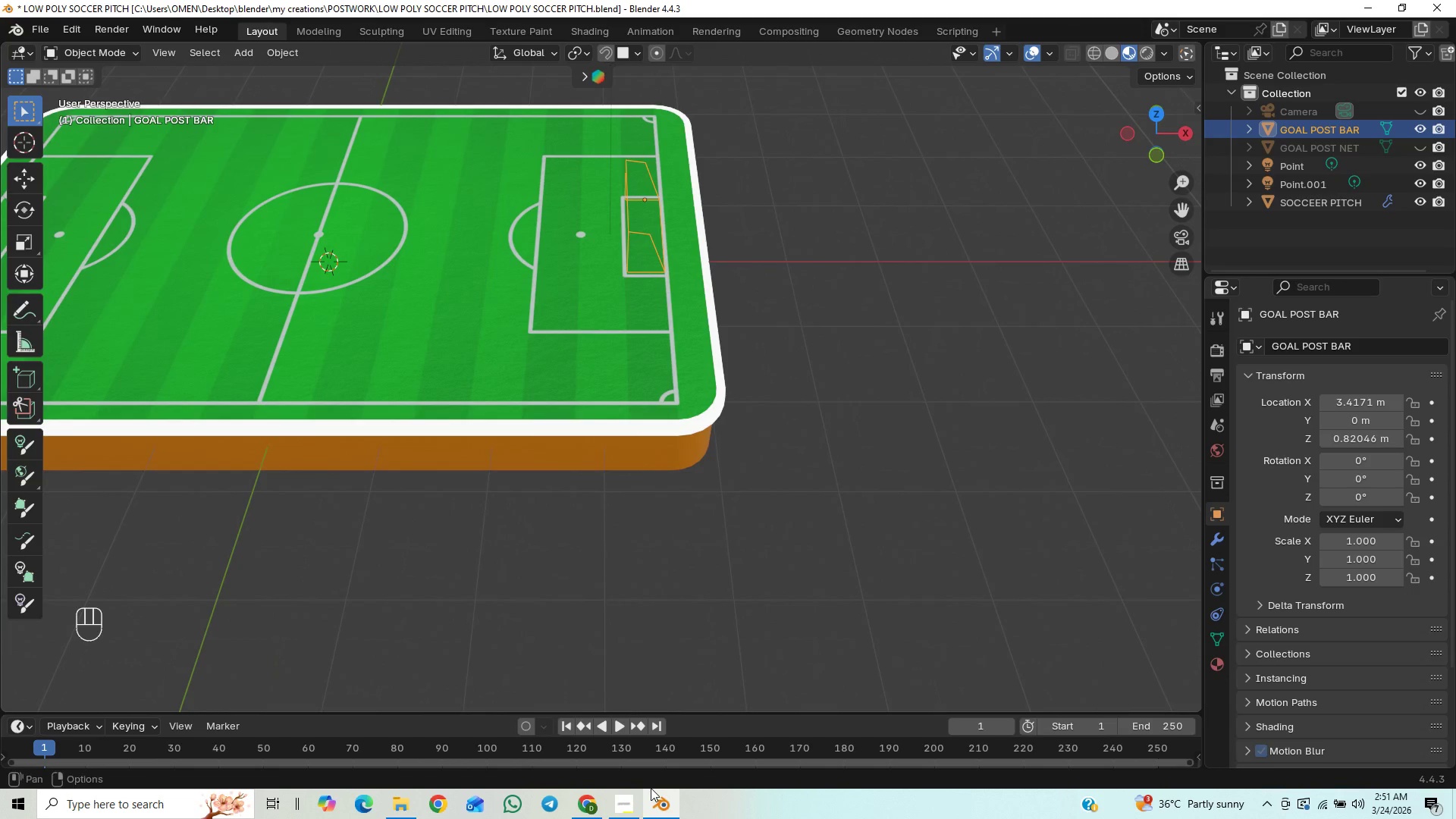 
left_click([632, 807])